 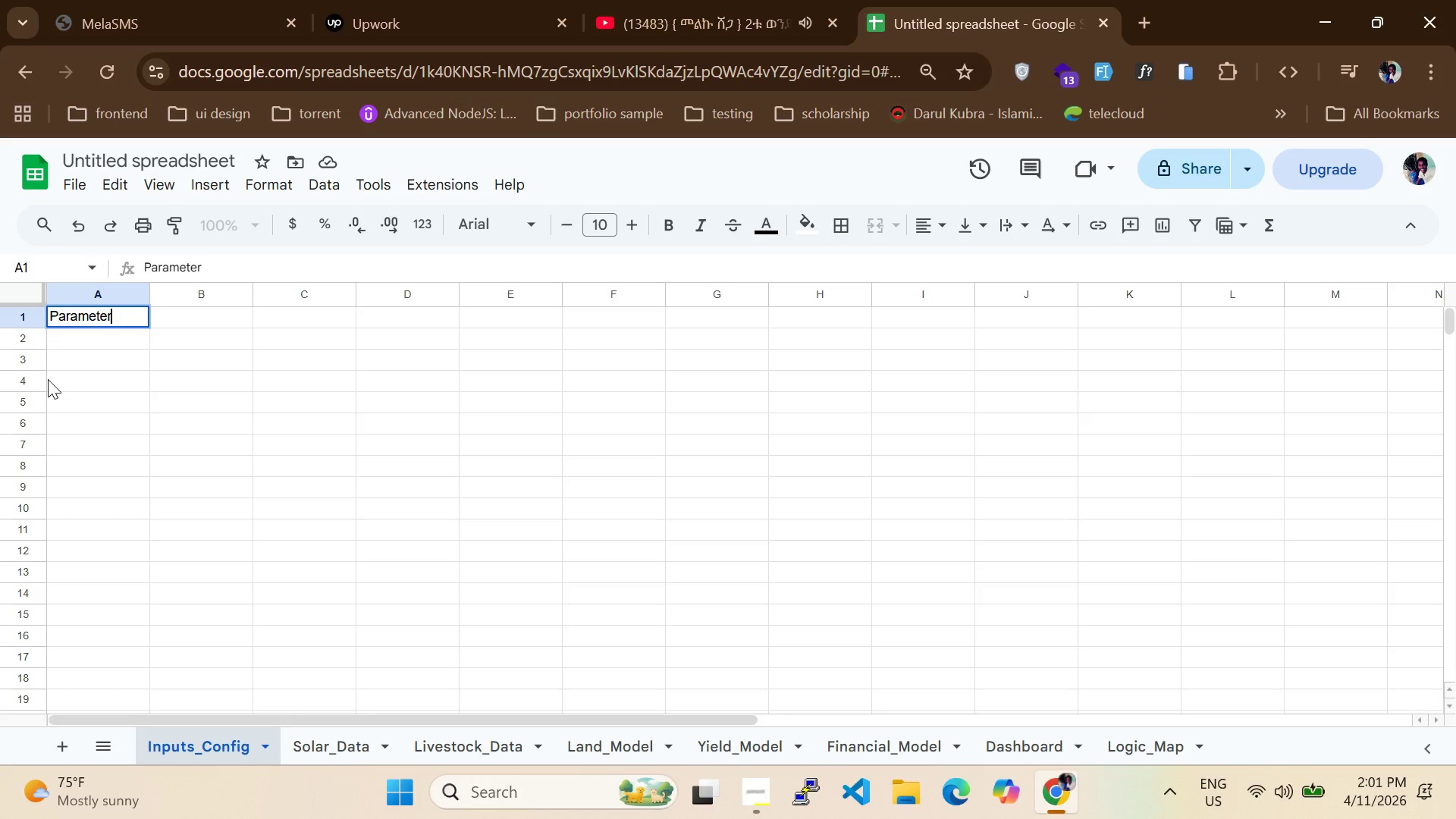 
left_click([201, 313])
 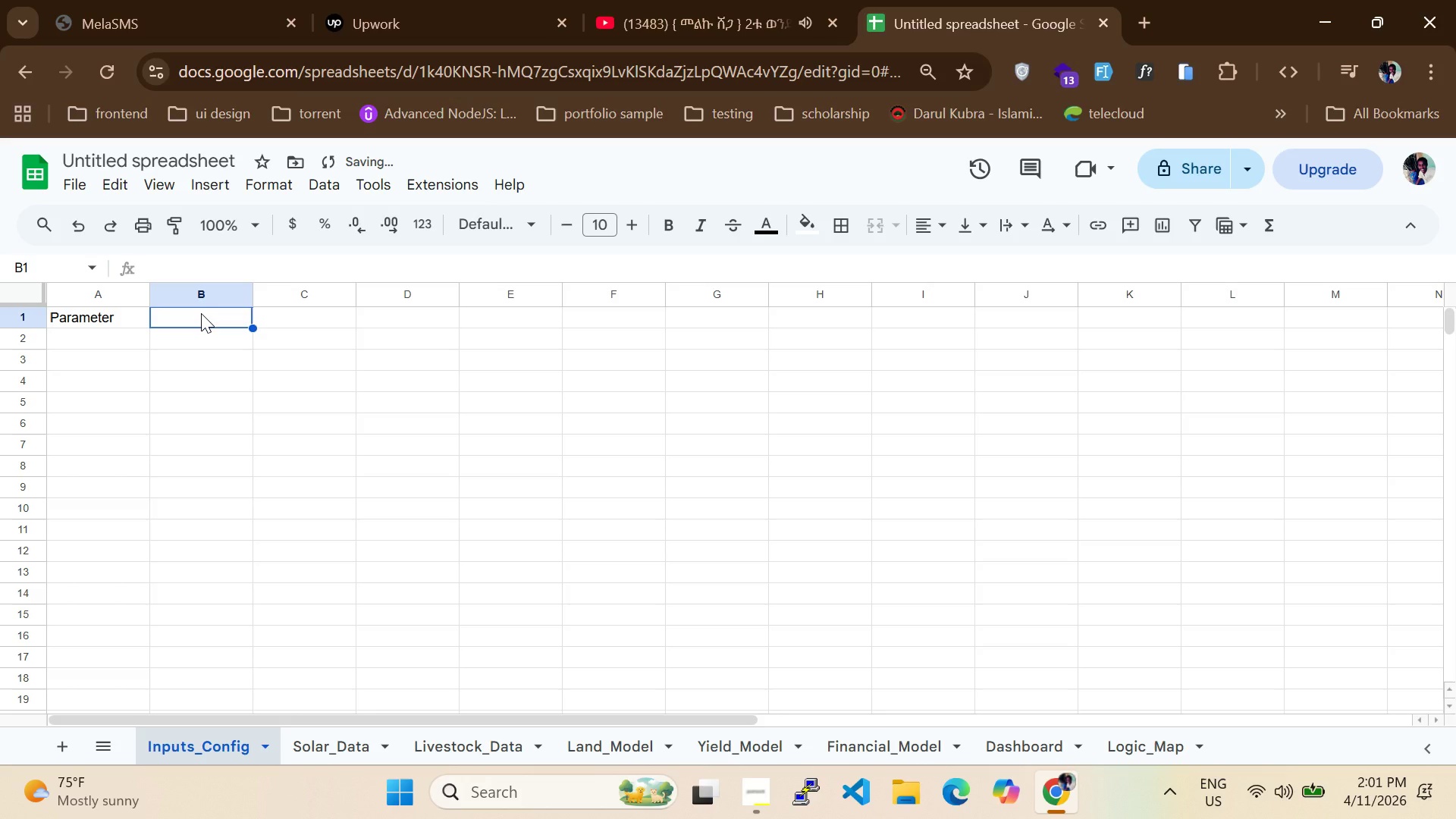 
type(Value)
 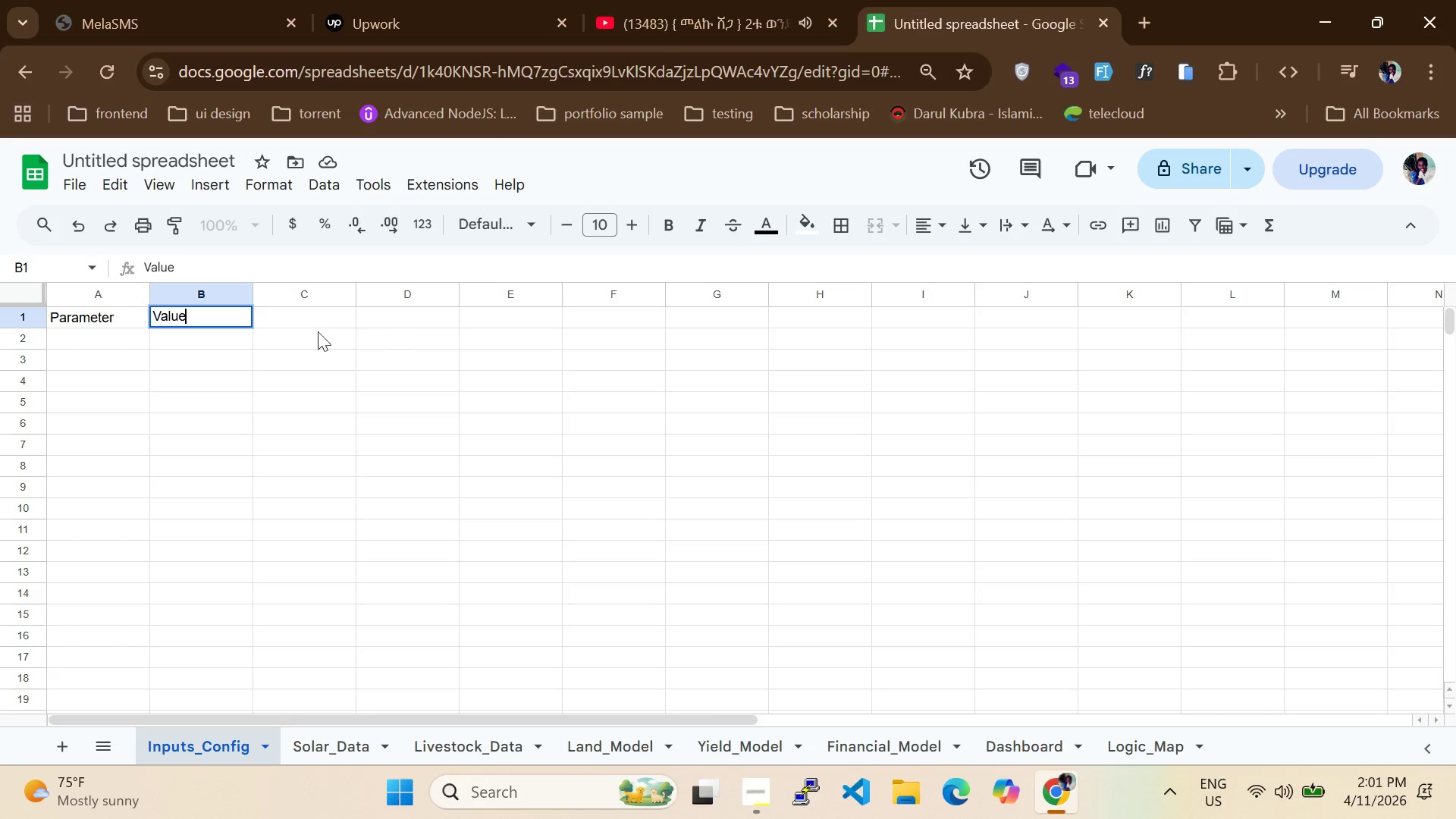 
left_click_drag(start_coordinate=[149, 292], to_coordinate=[306, 288])
 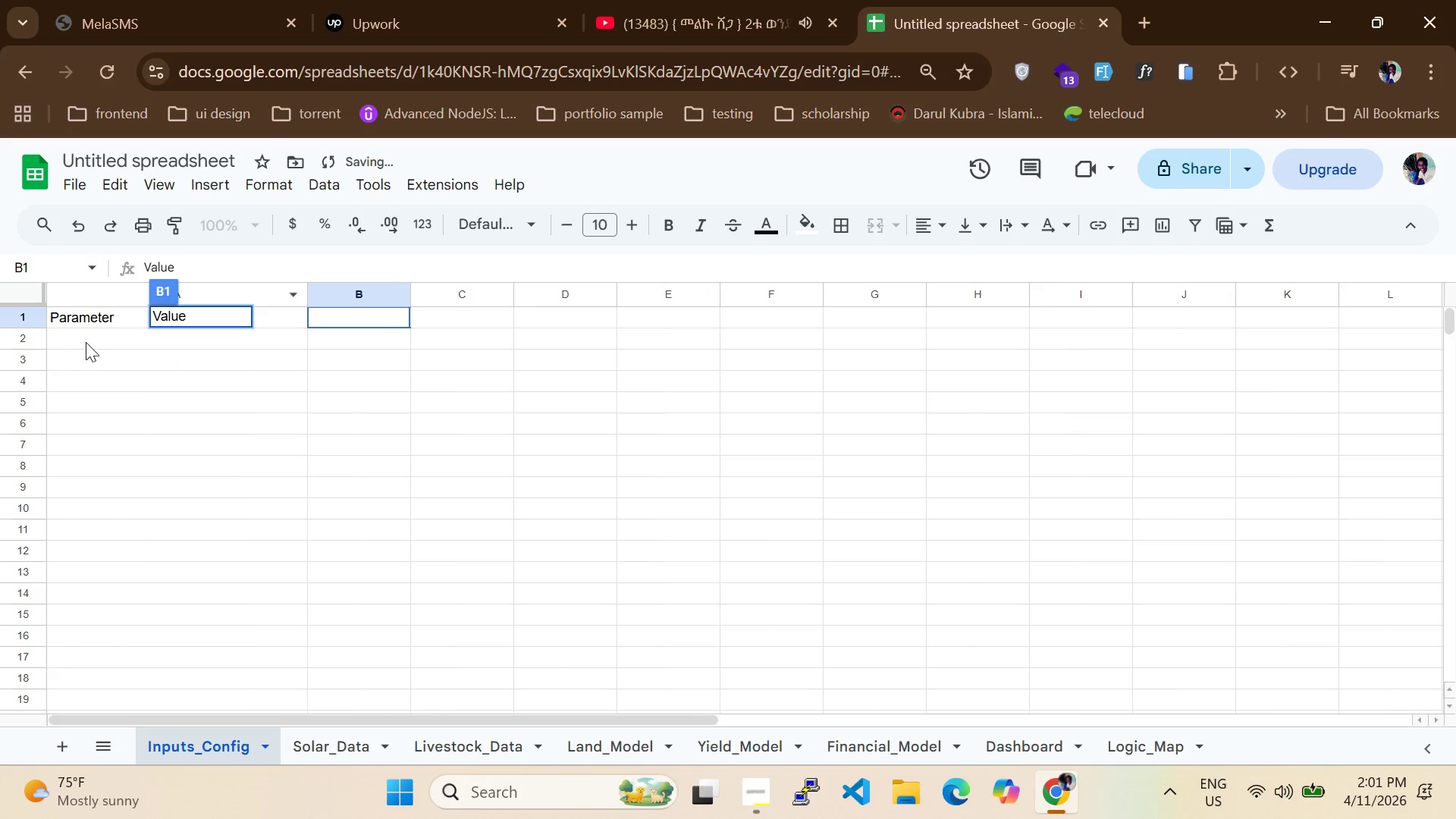 
left_click([86, 341])
 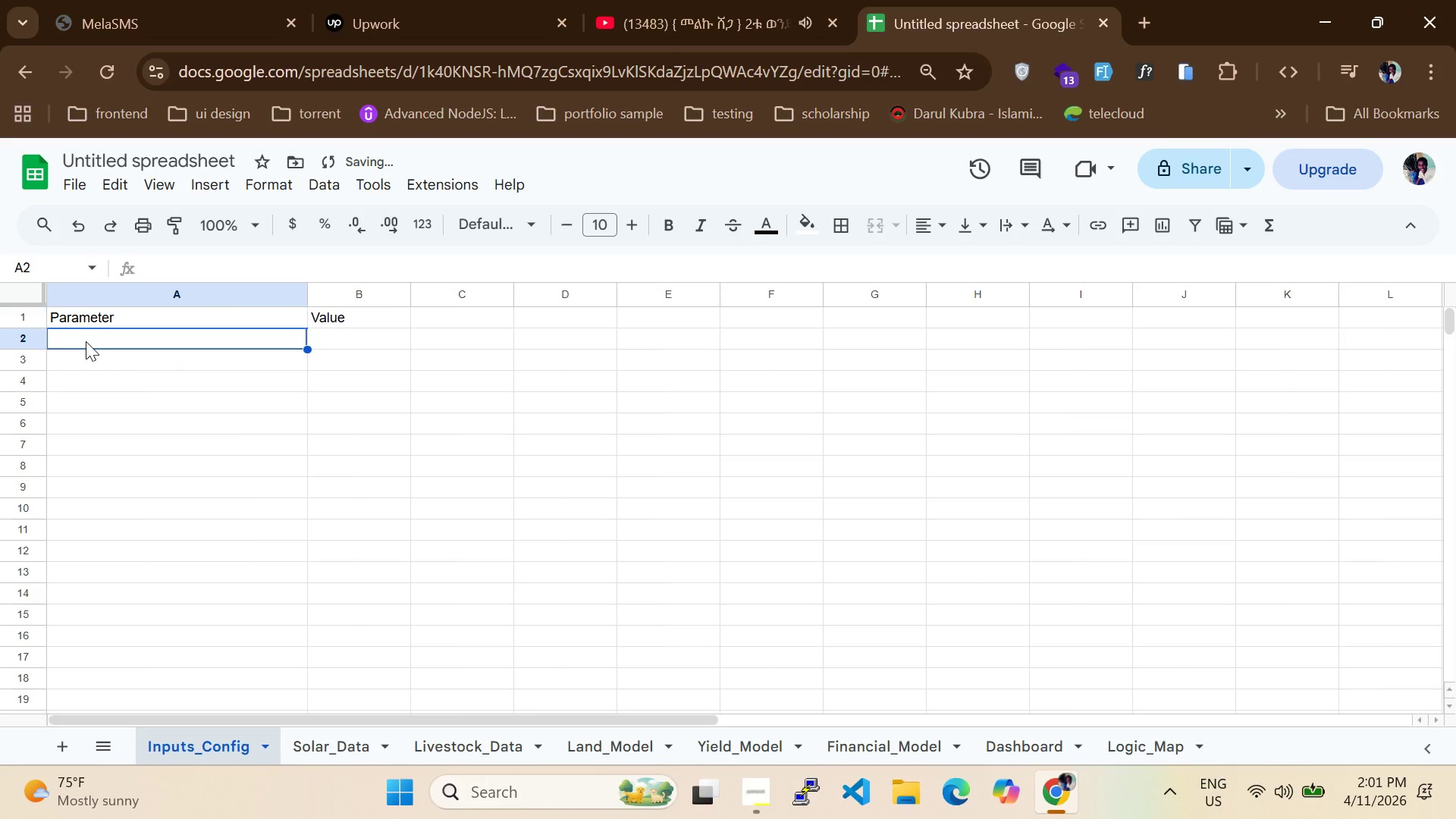 
type(Land Acreage)
 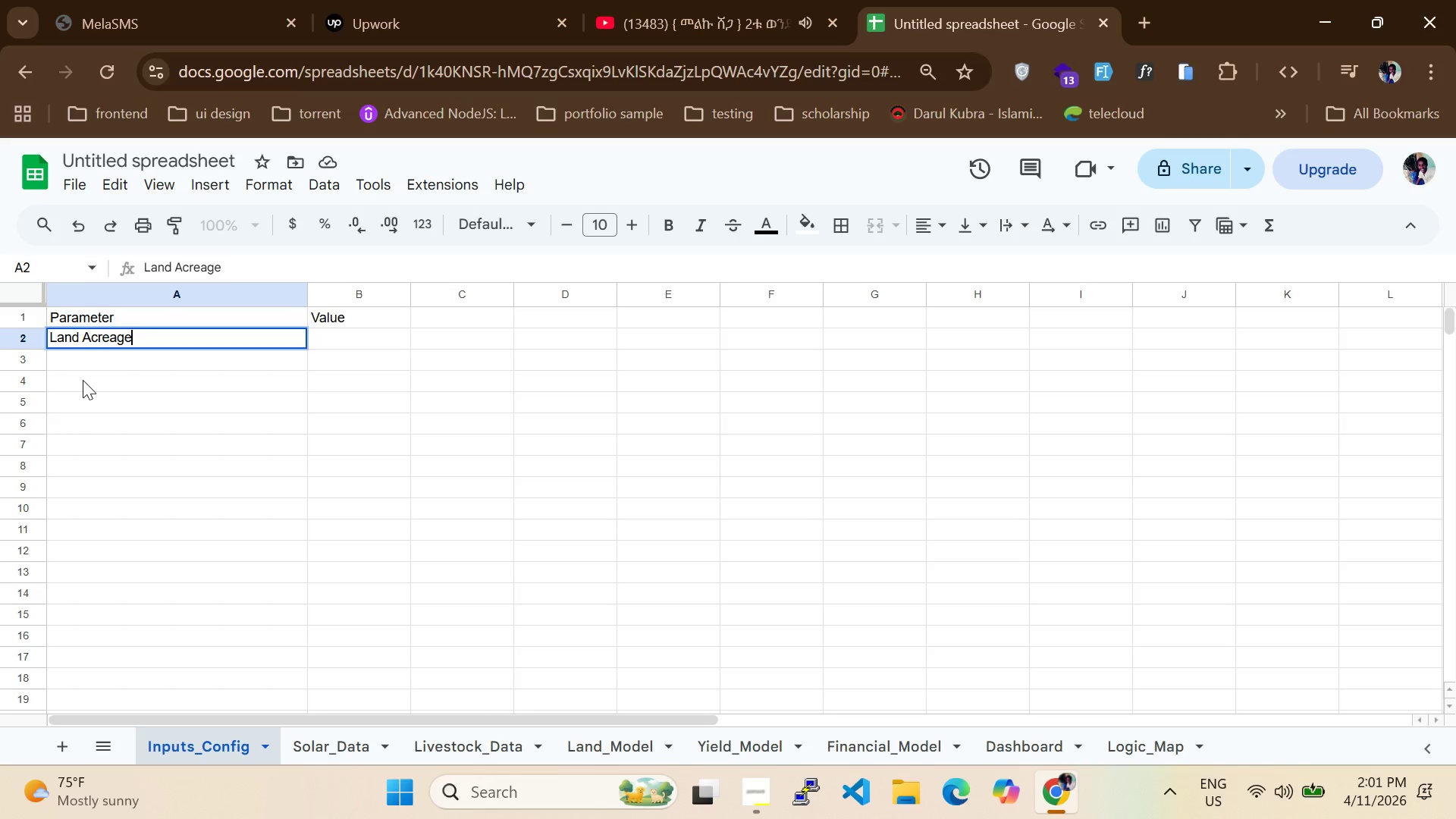 
left_click([72, 360])
 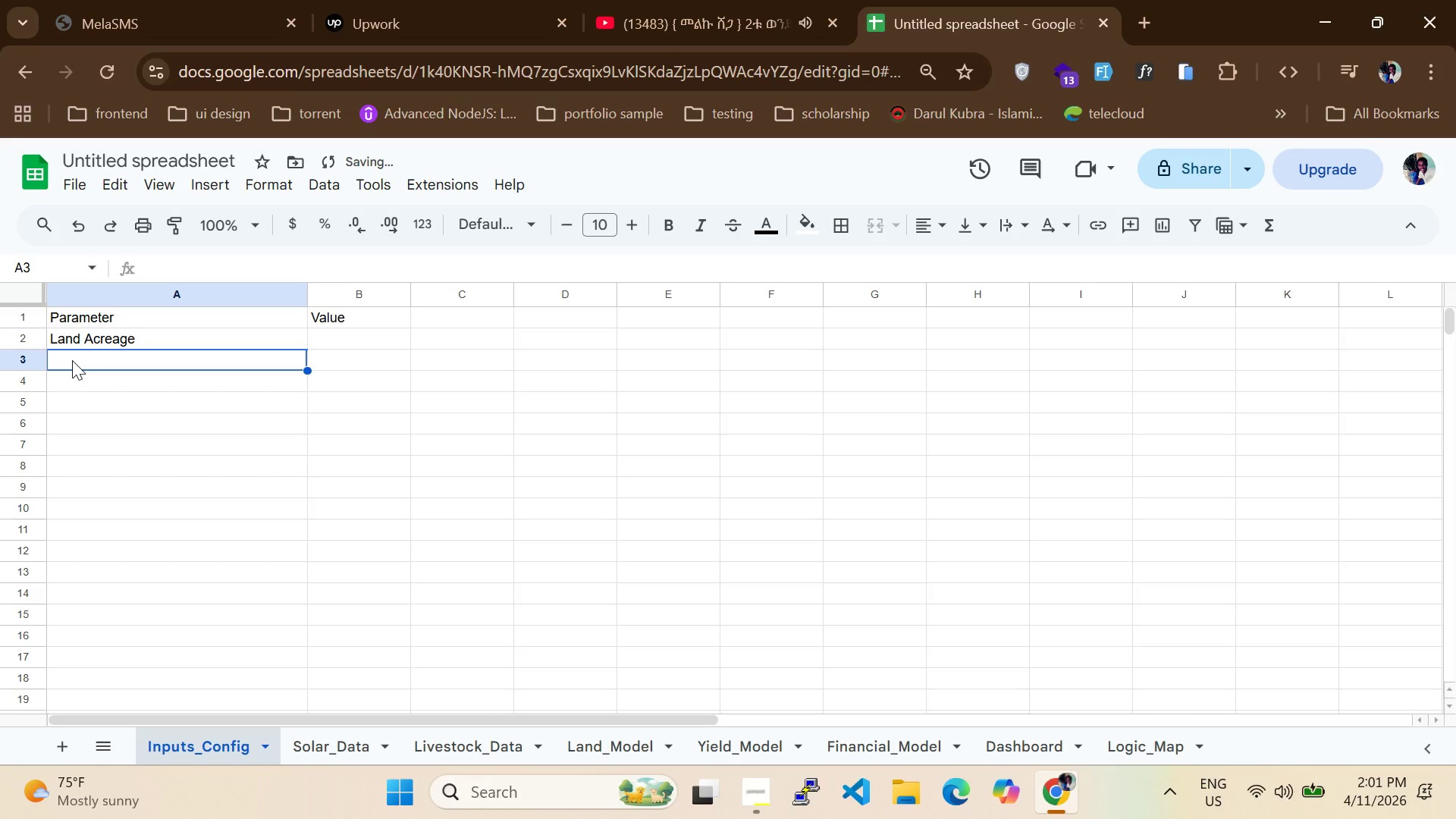 
type(Climate Type)
 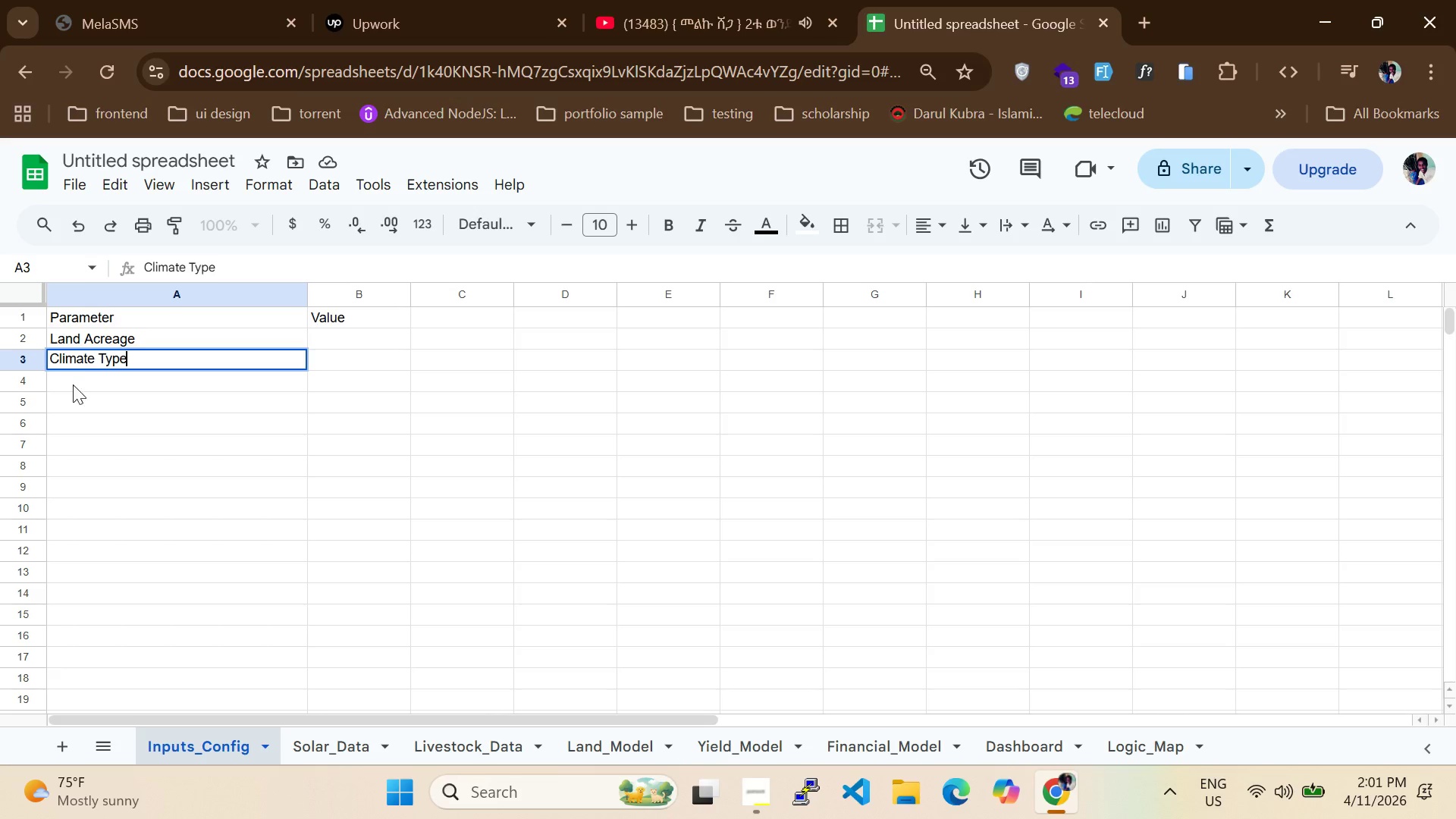 
left_click([71, 394])
 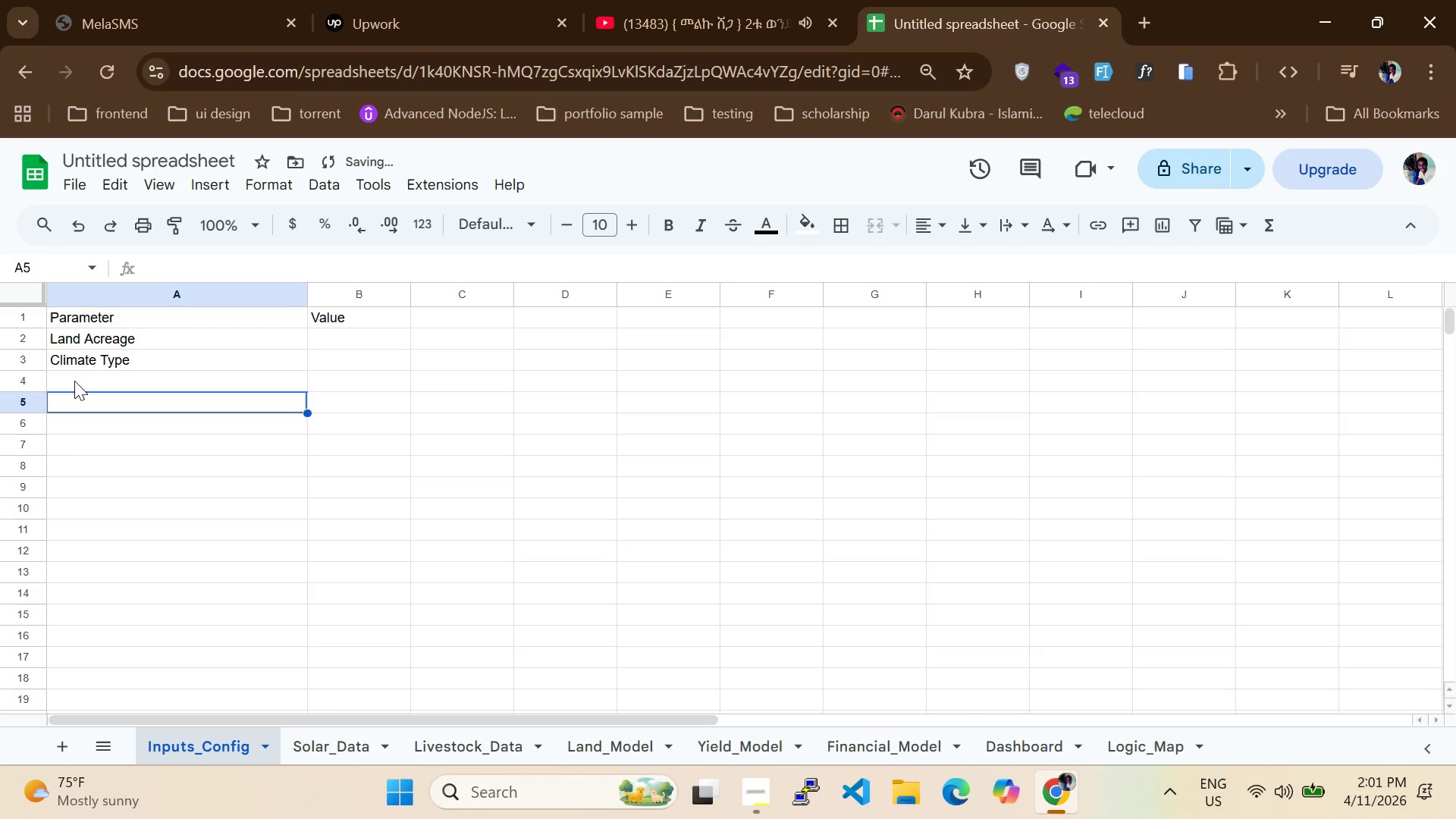 
left_click([74, 381])
 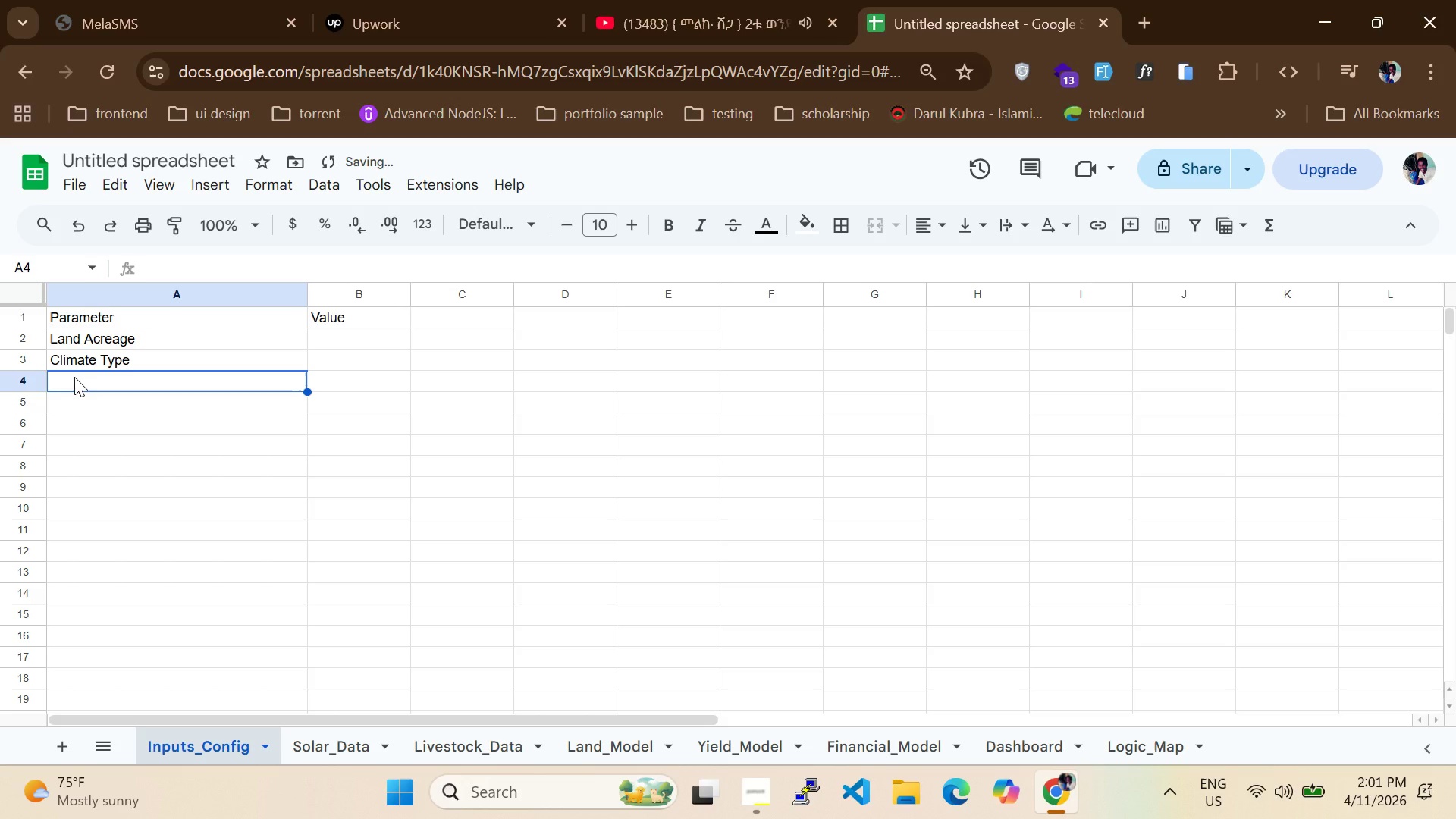 
type(Panel Type)
 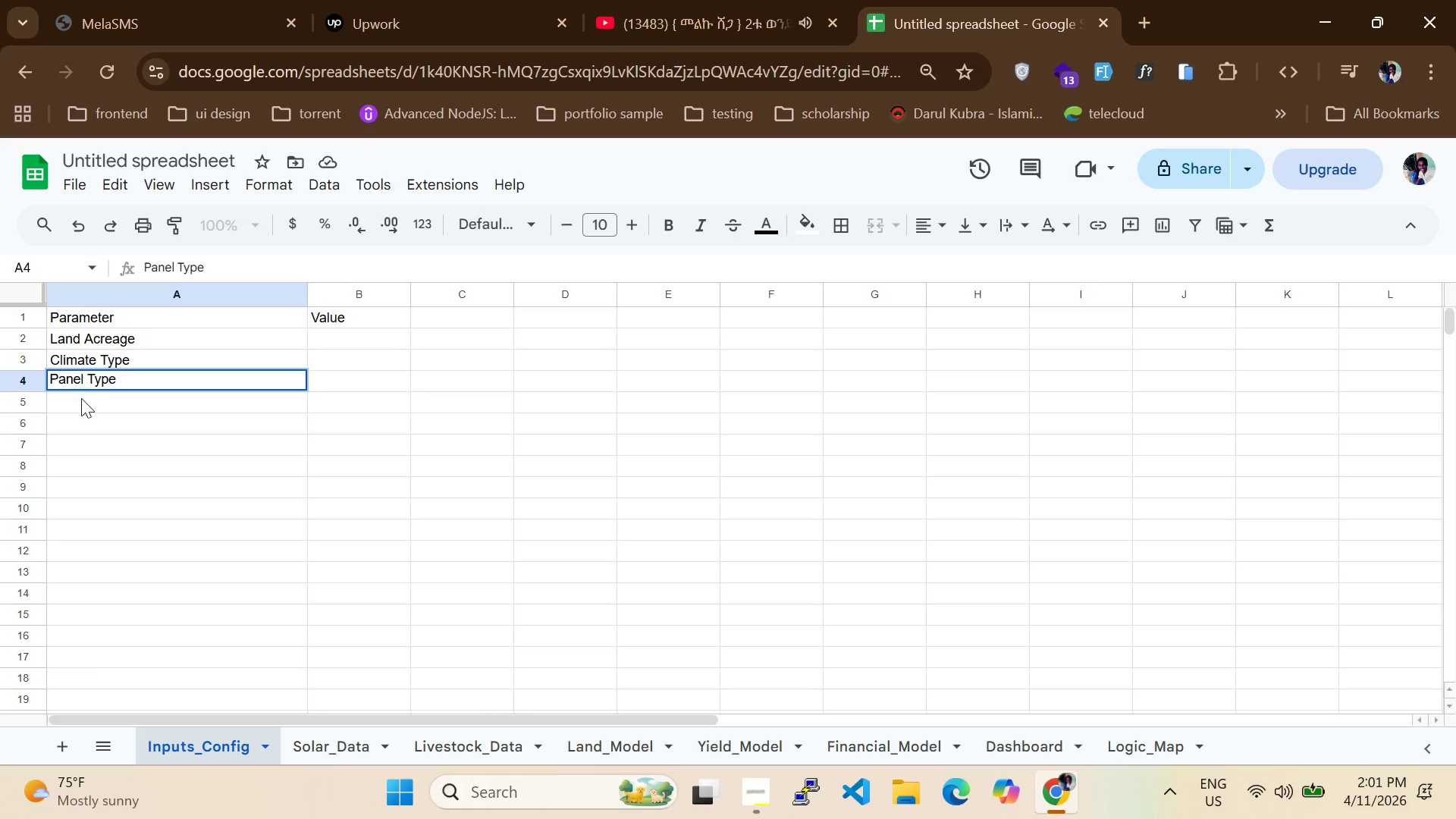 
left_click([83, 408])
 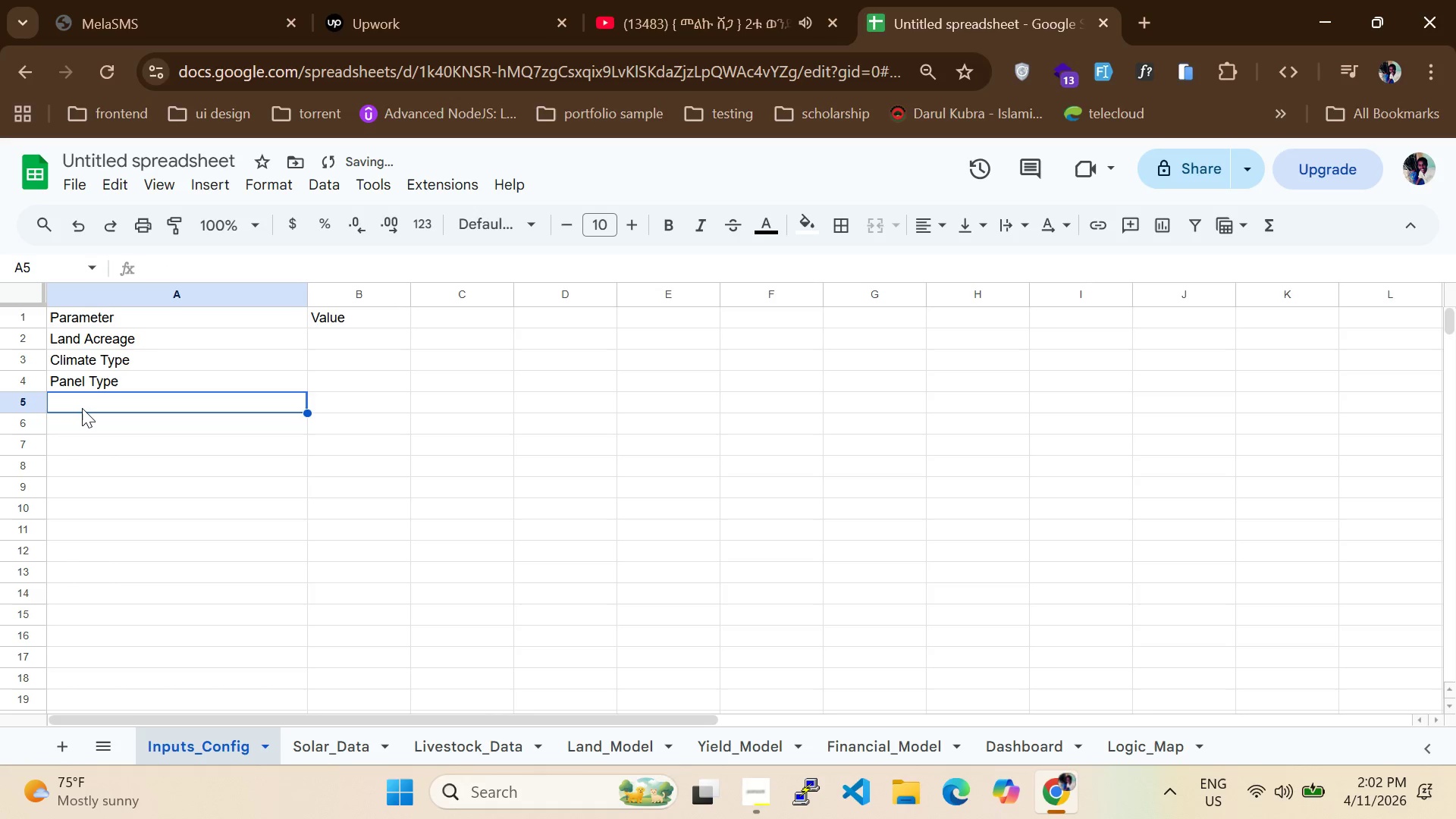 
type(Panel Til Angle)
 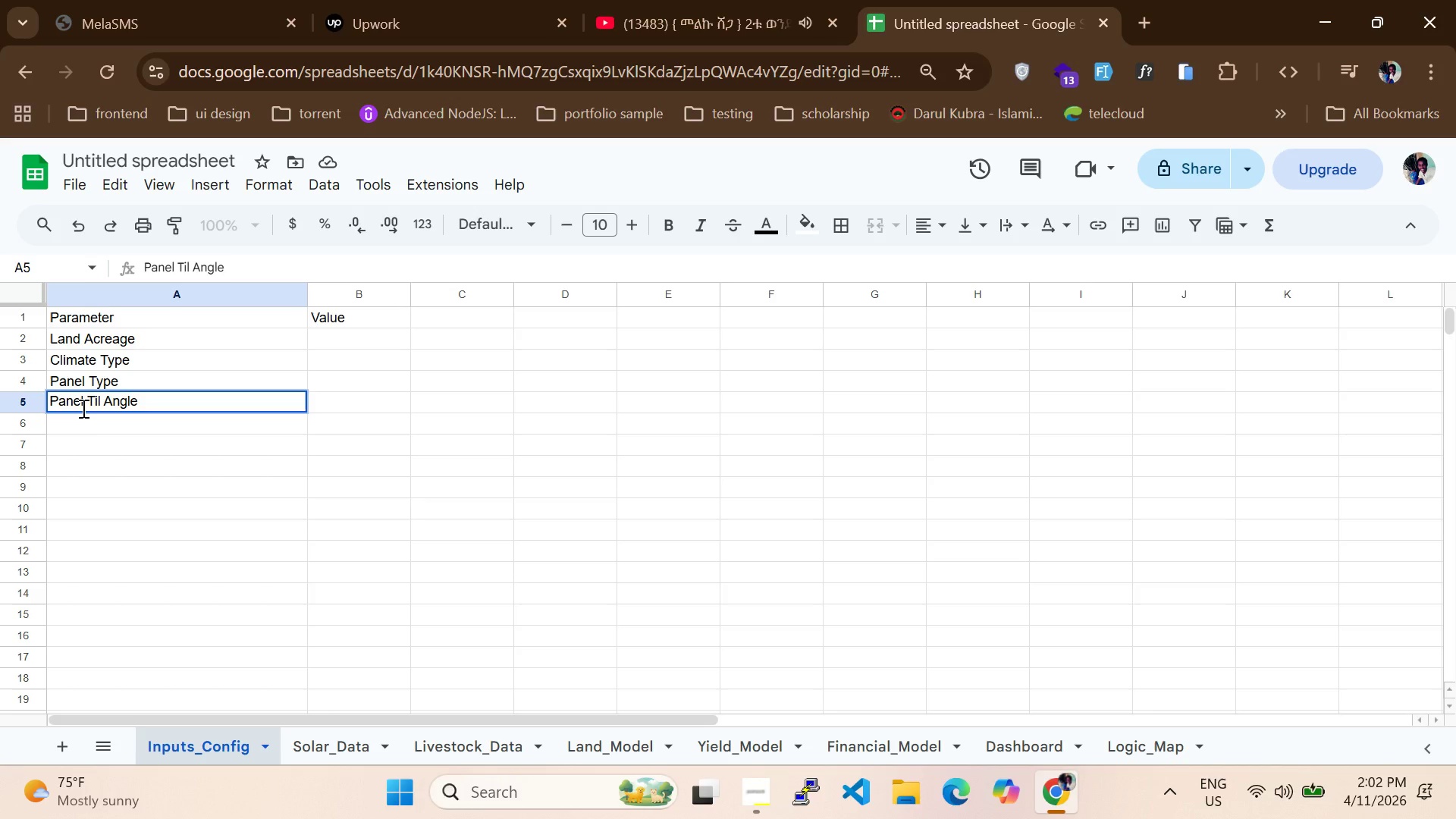 
left_click([85, 425])
 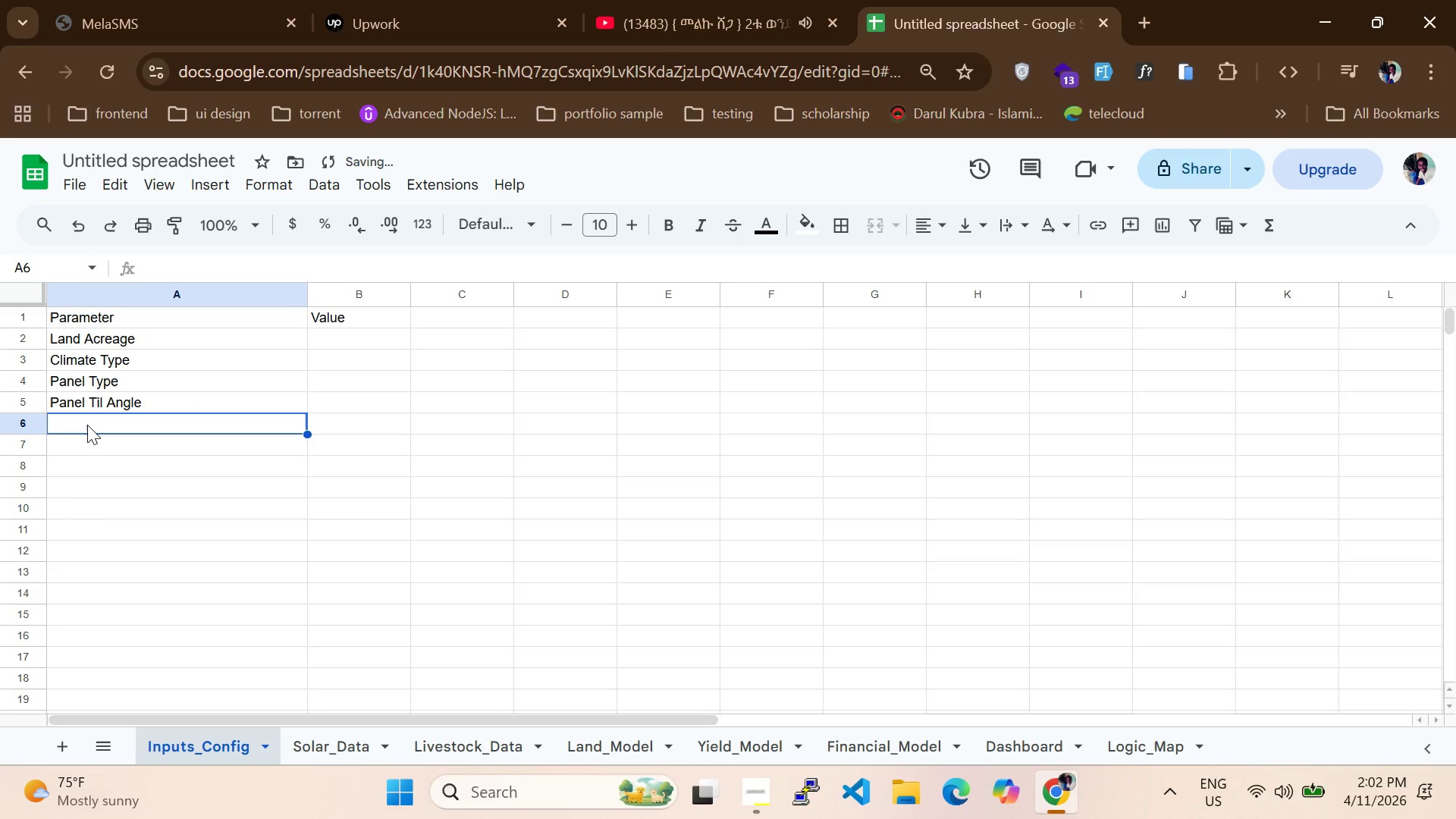 
type(Row Spacing)
 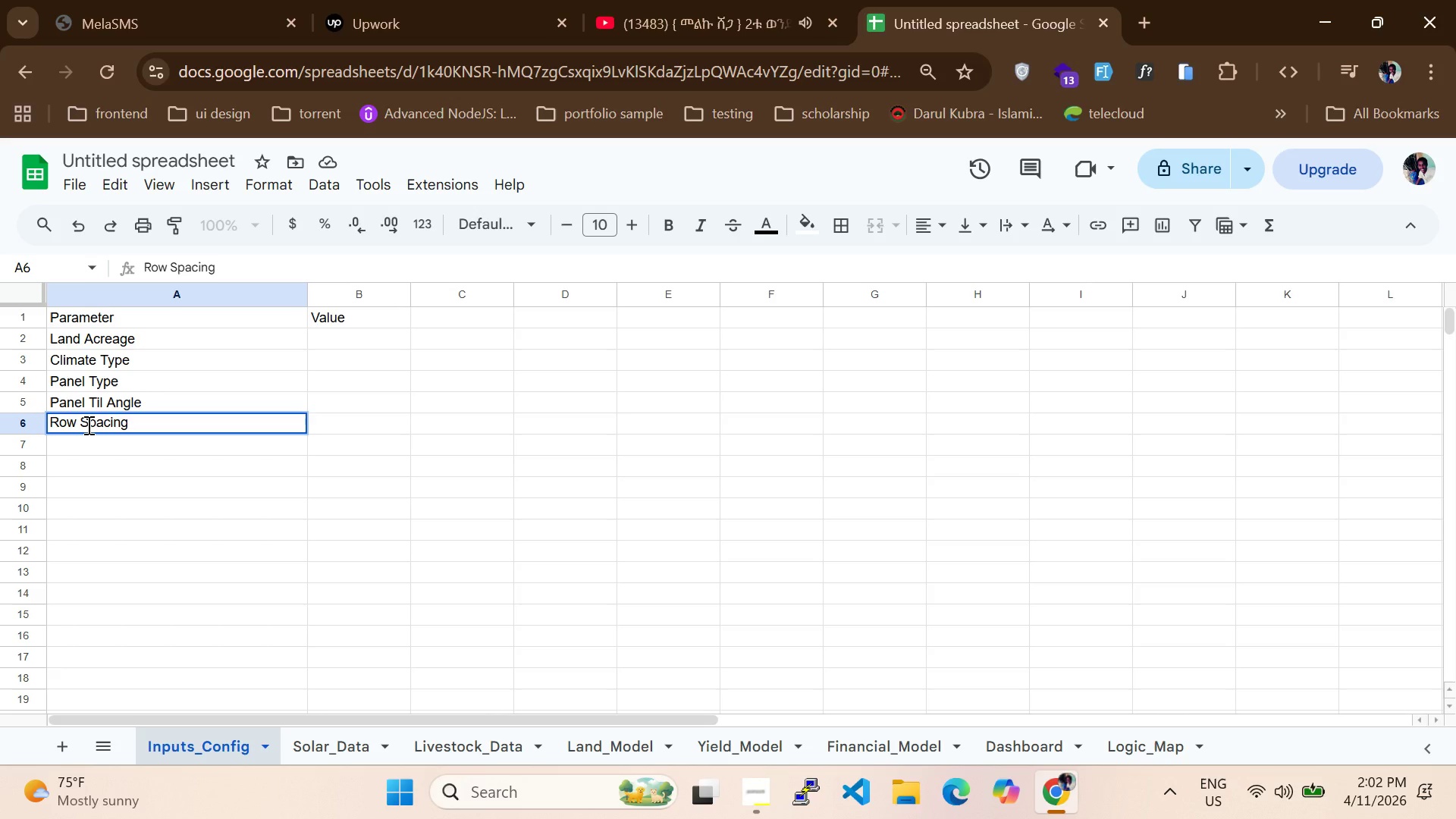 
type((m))
 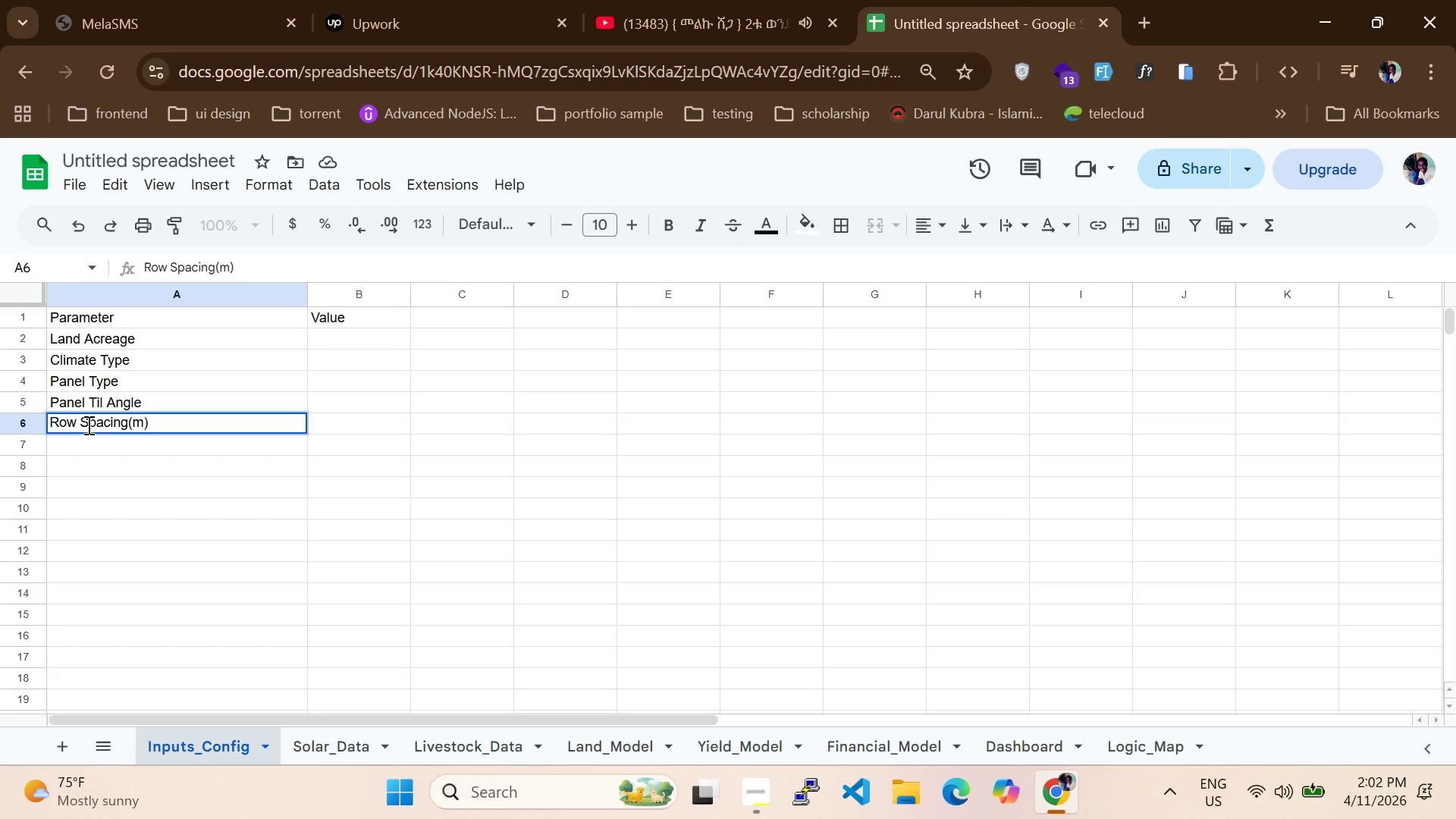 
left_click([92, 441])
 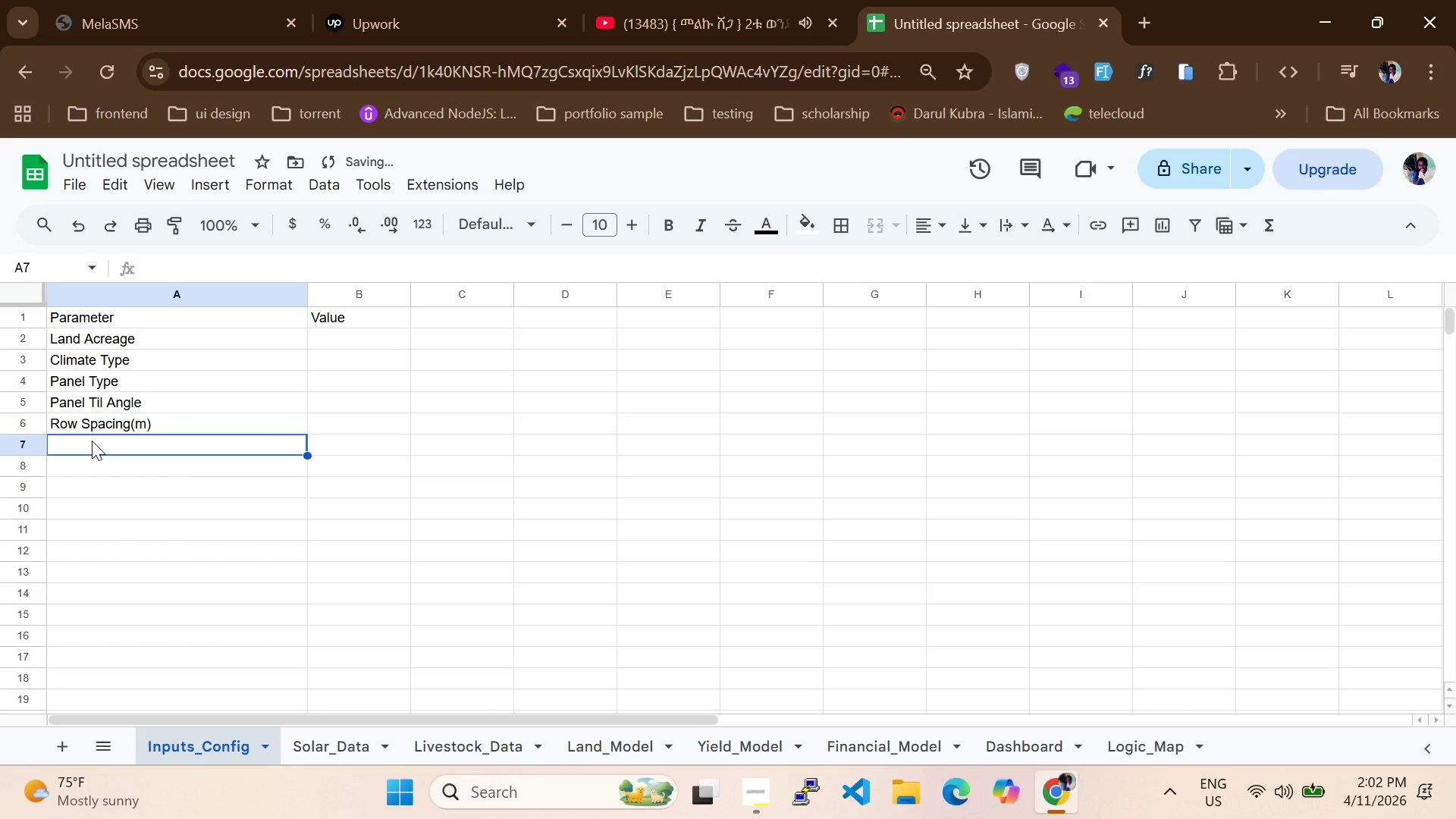 
type(Sheep Per S)
key(Backspace)
type(Acre())
 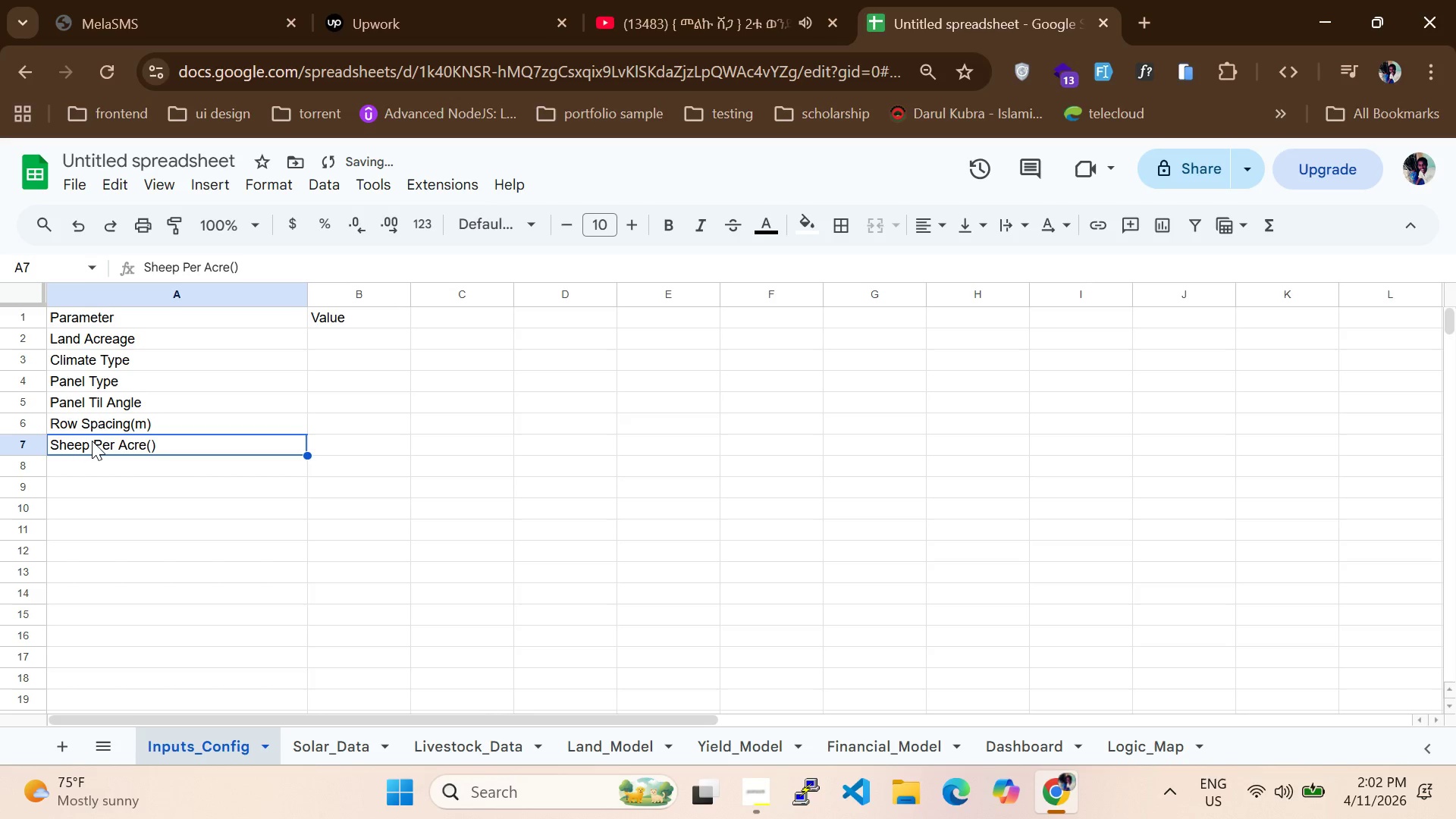 
 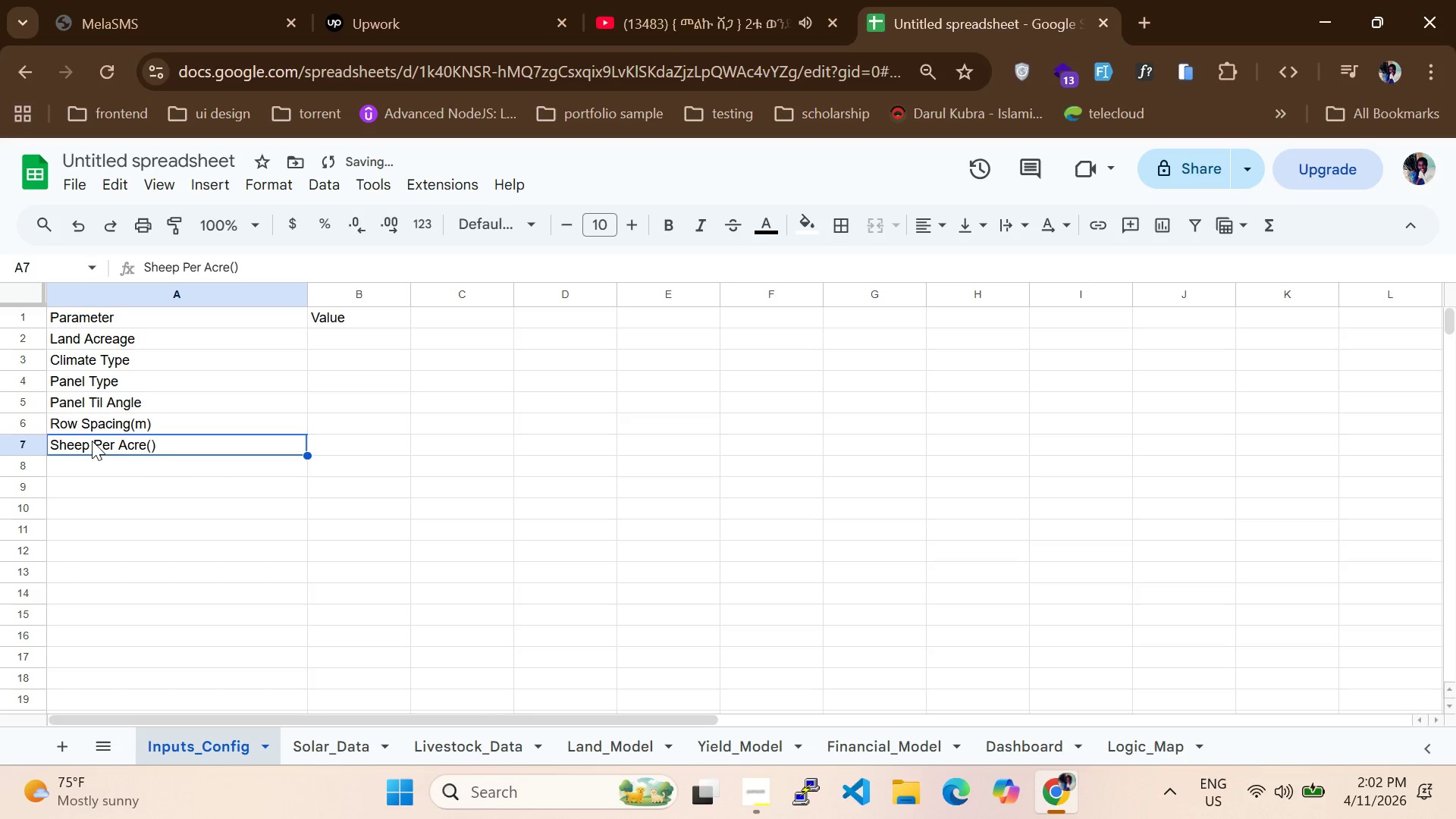 
key(ArrowLeft)
 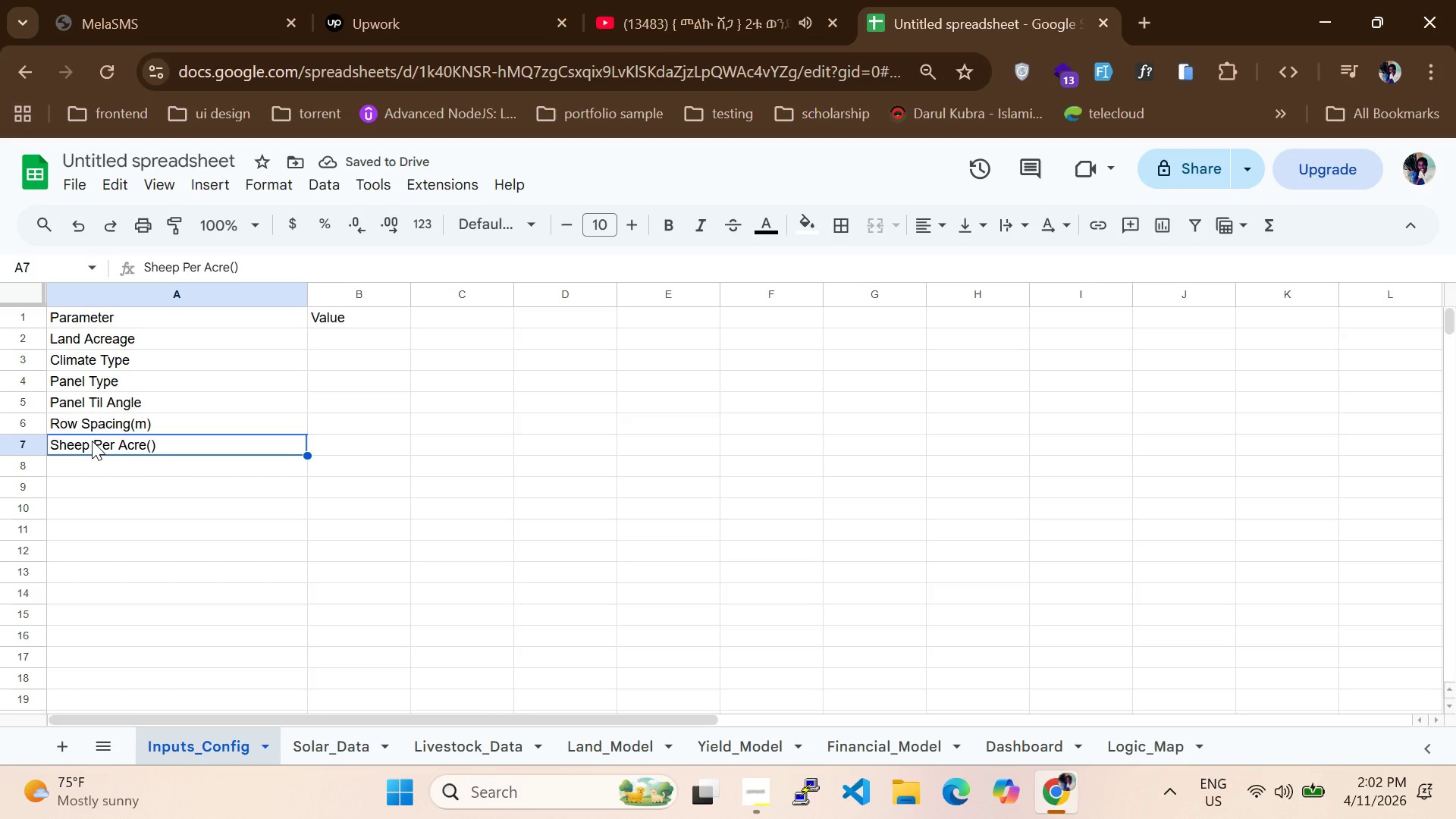 
double_click([131, 444])
 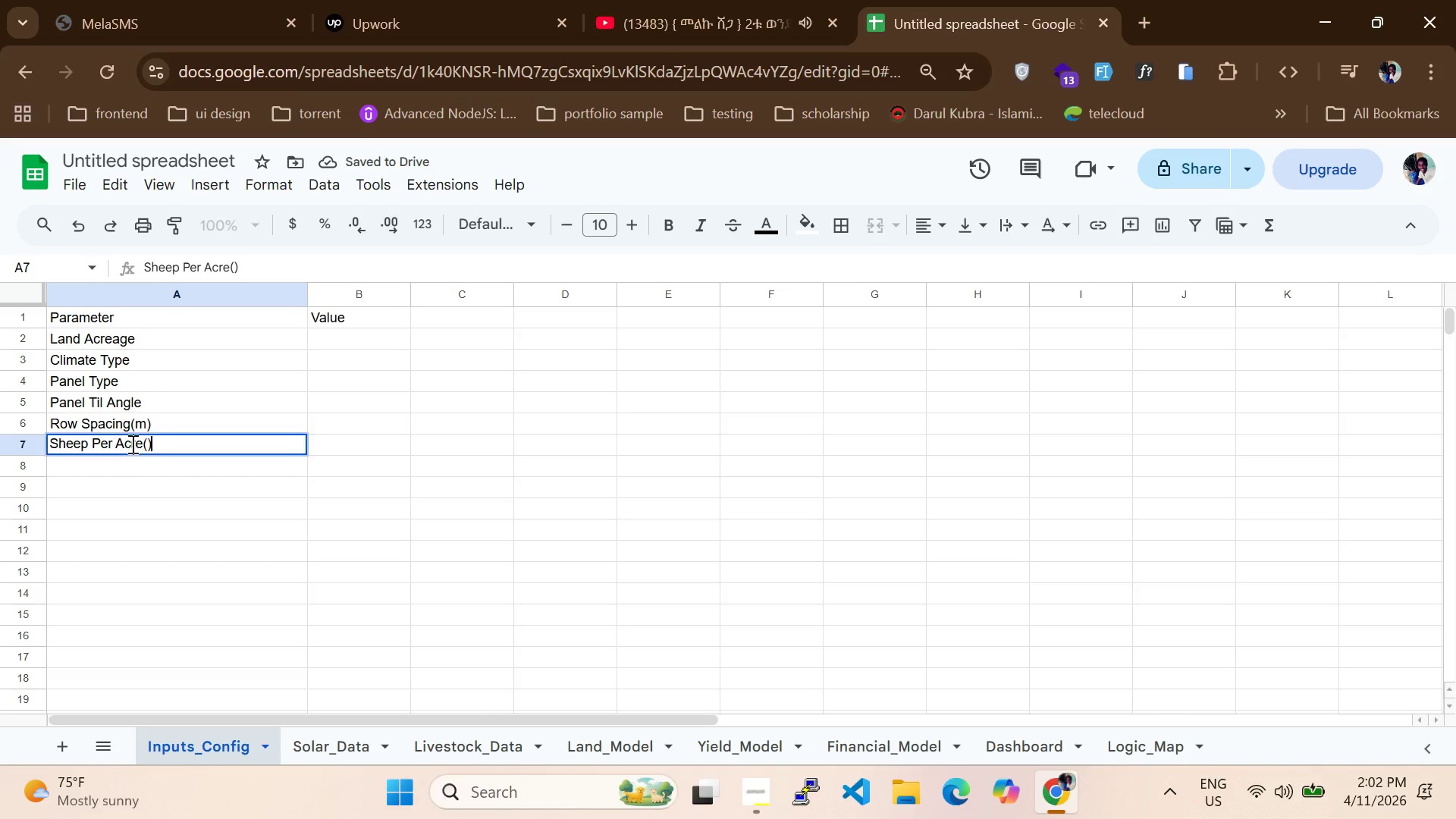 
triple_click([131, 444])
 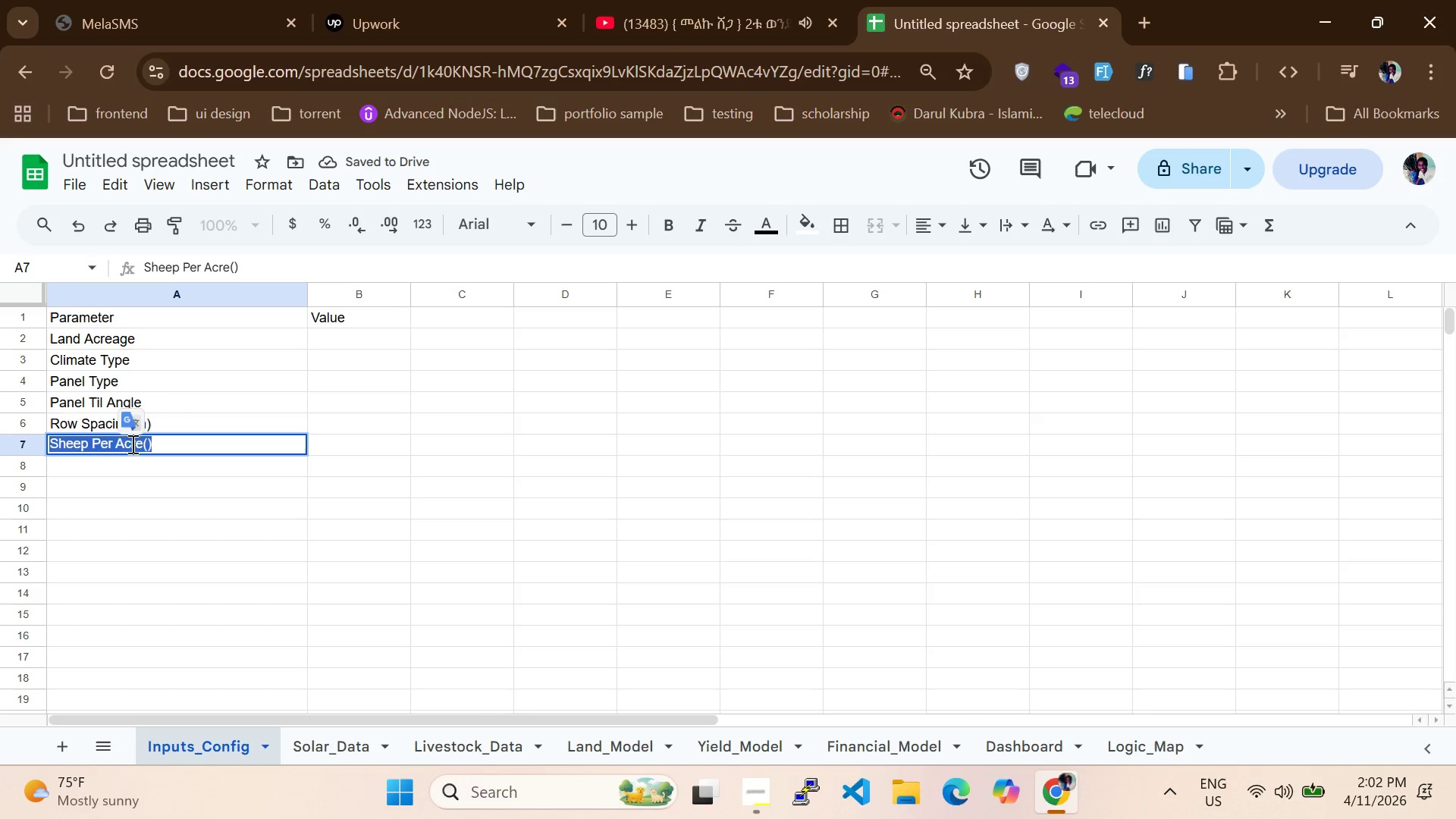 
key(ArrowRight)
 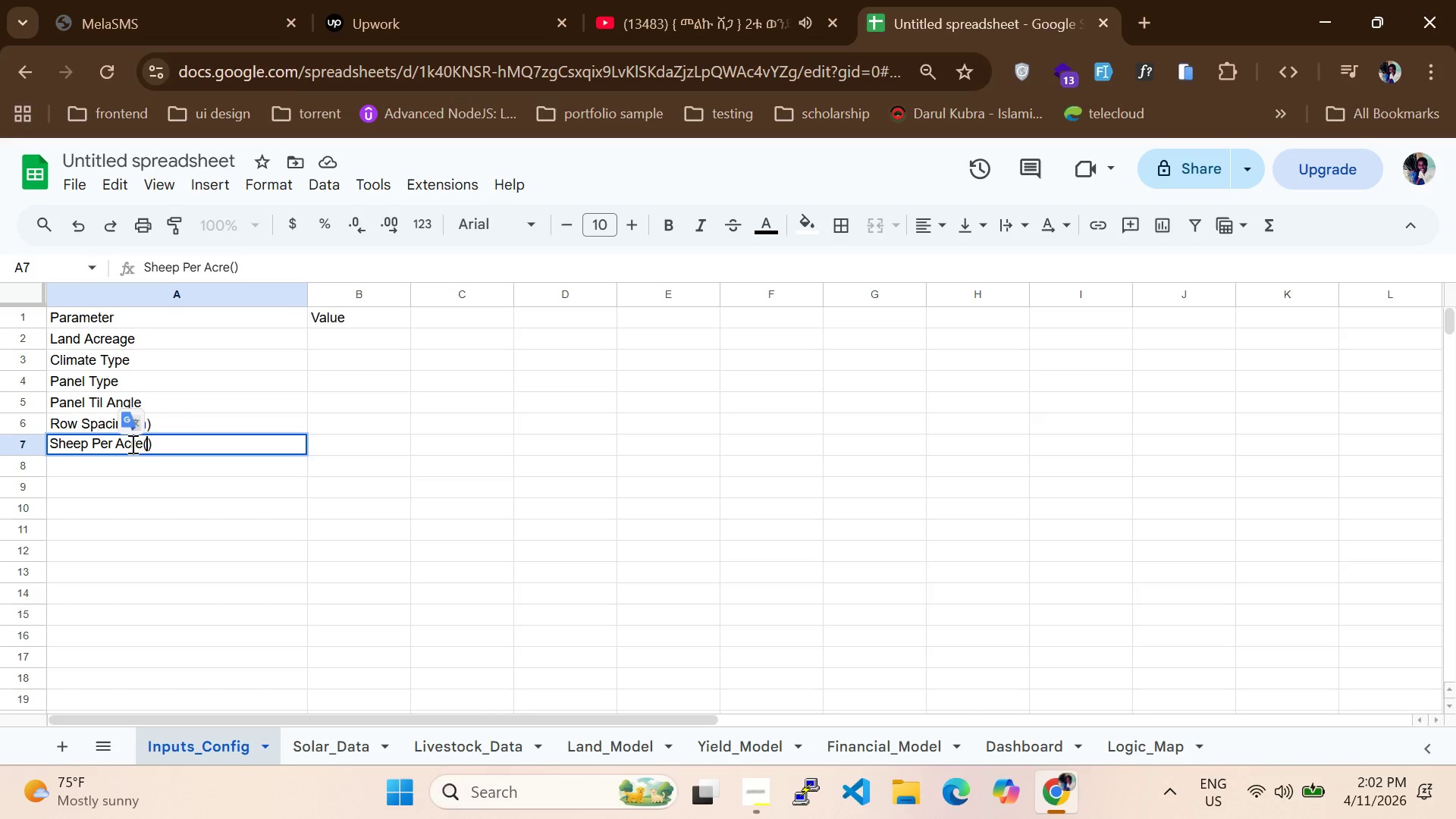 
key(ArrowLeft)
 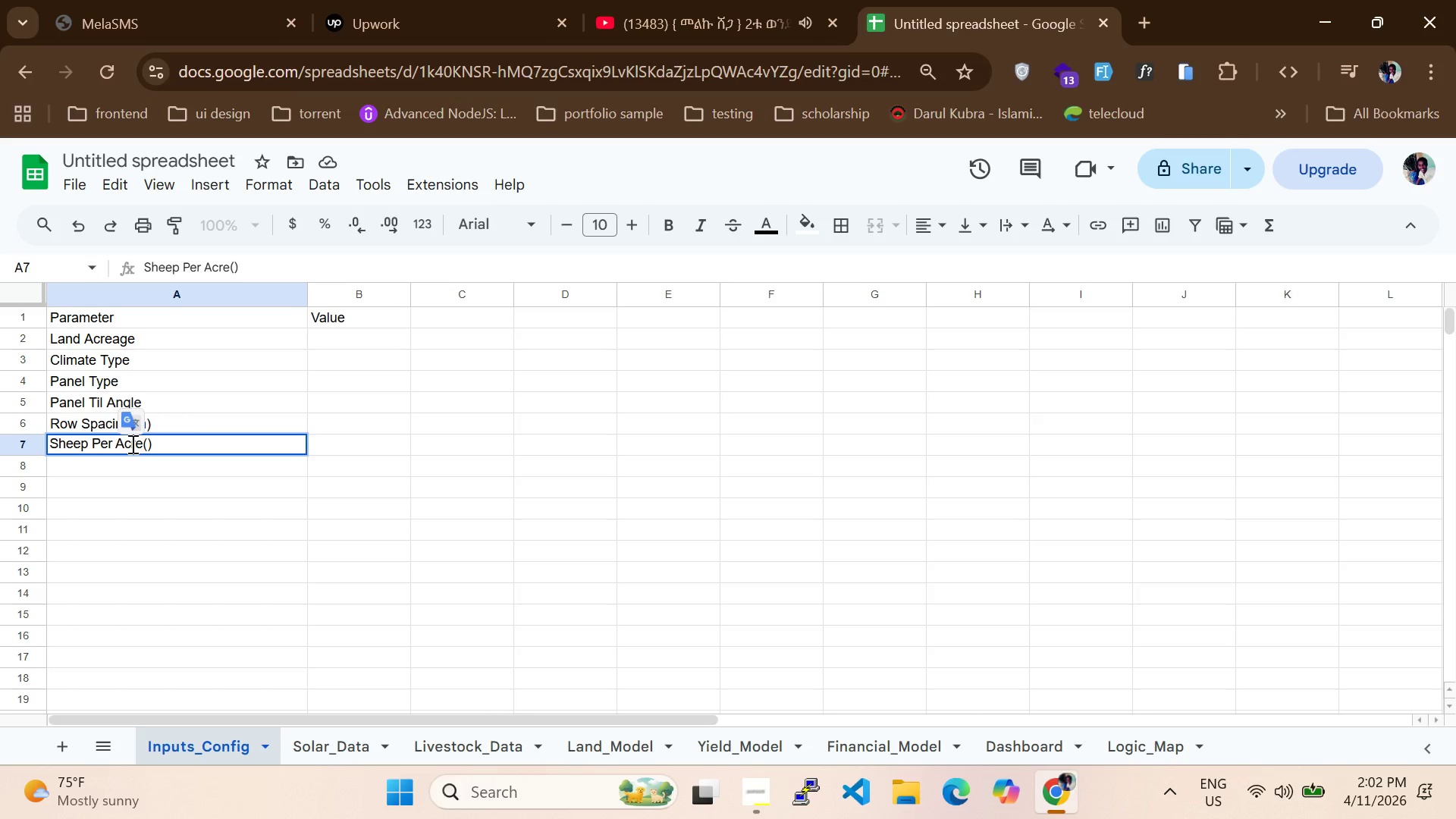 
type(base)
 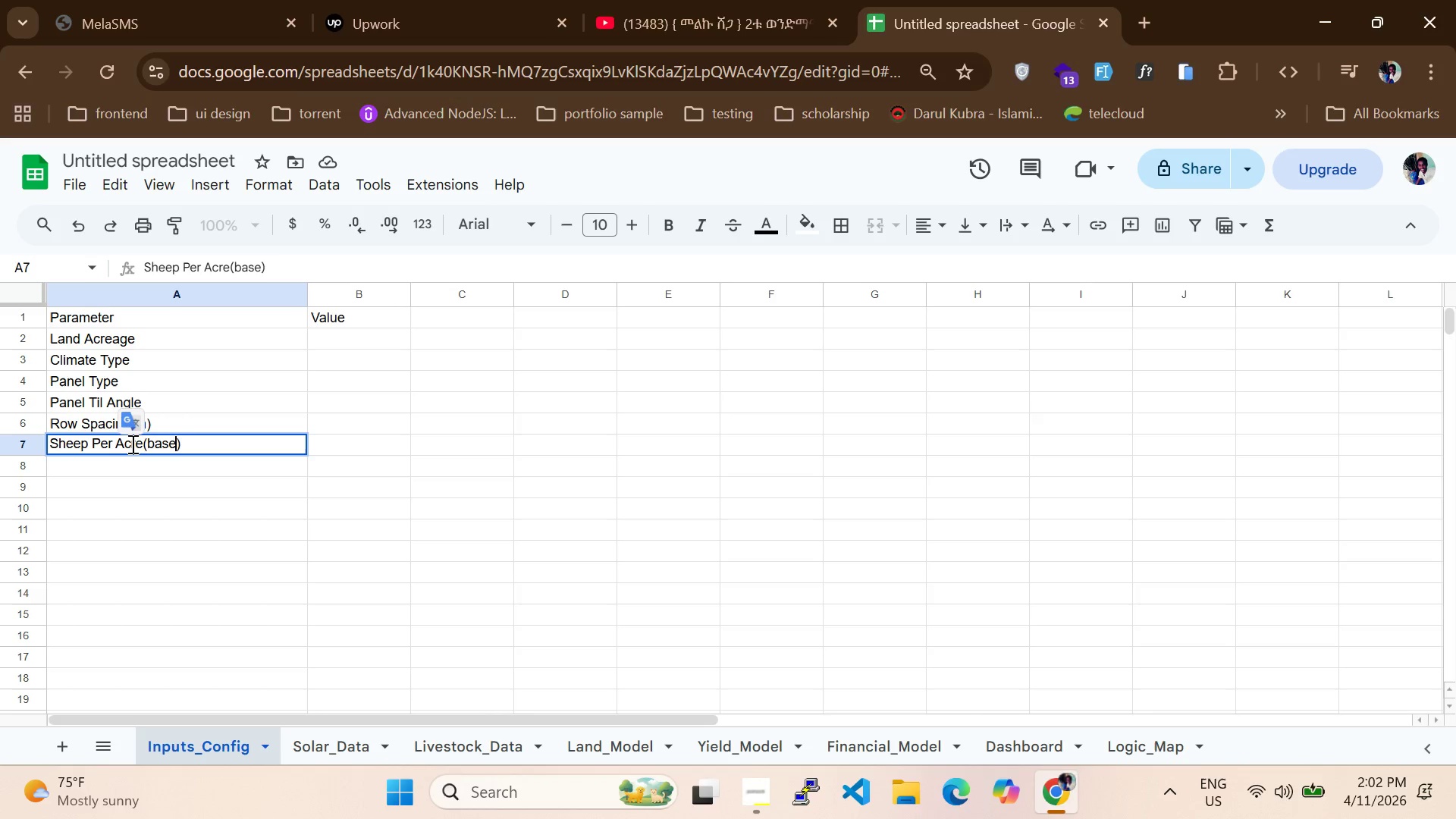 
left_click([127, 467])
 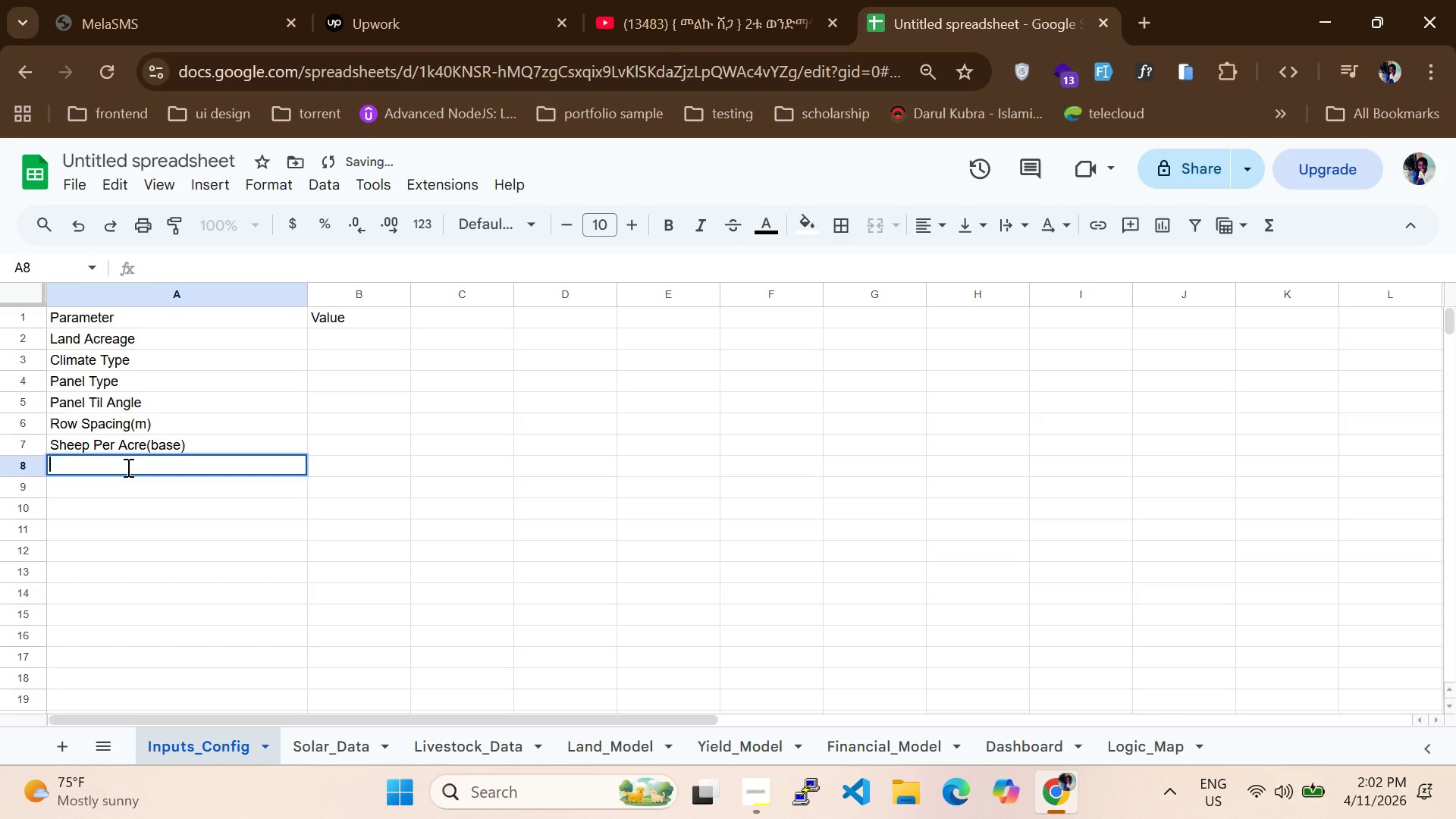 
double_click([127, 467])
 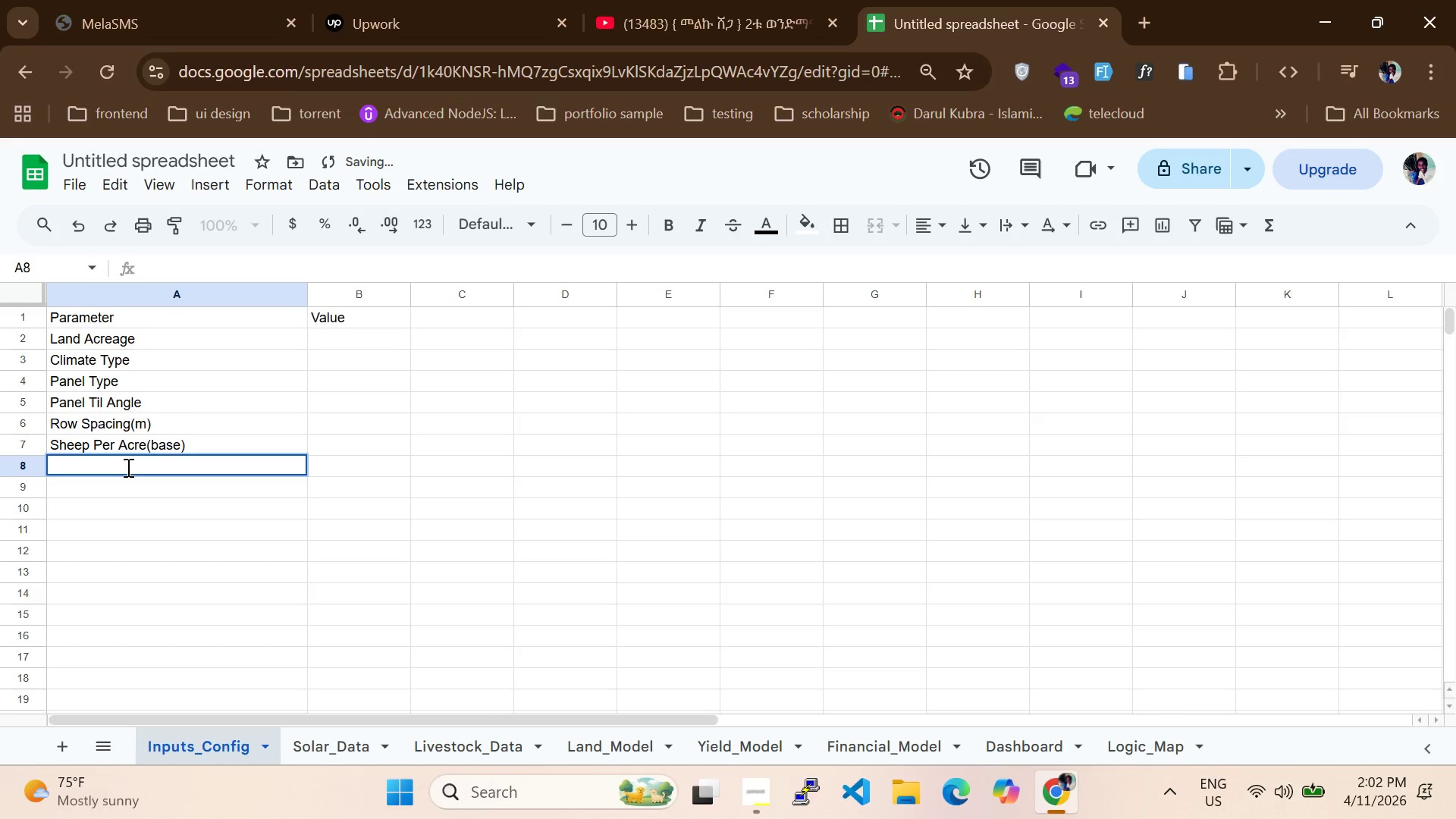 
type(Poulty)
key(Backspace)
type(ry Per Acre())
 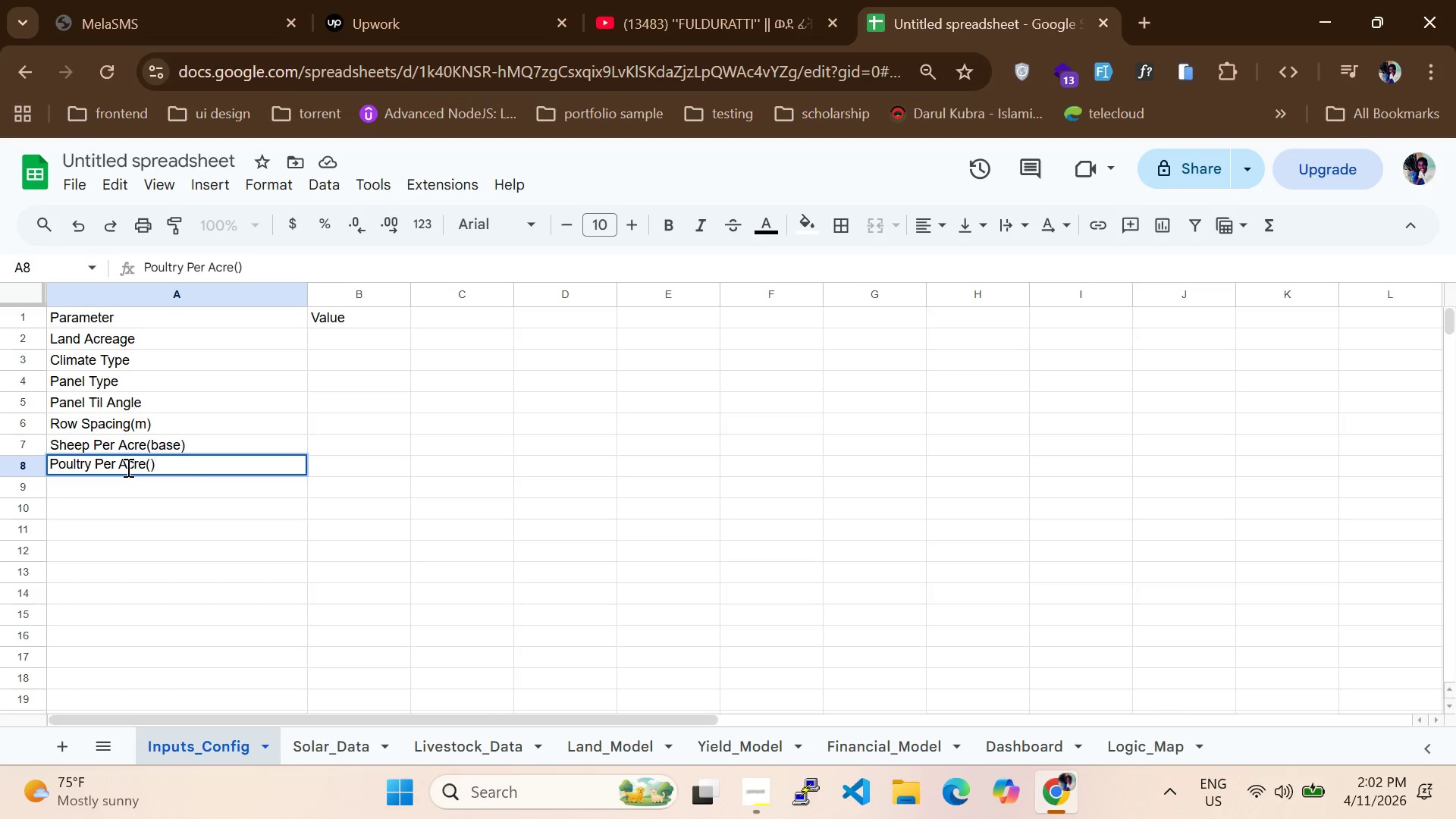 
key(Backspace)
type(base))
 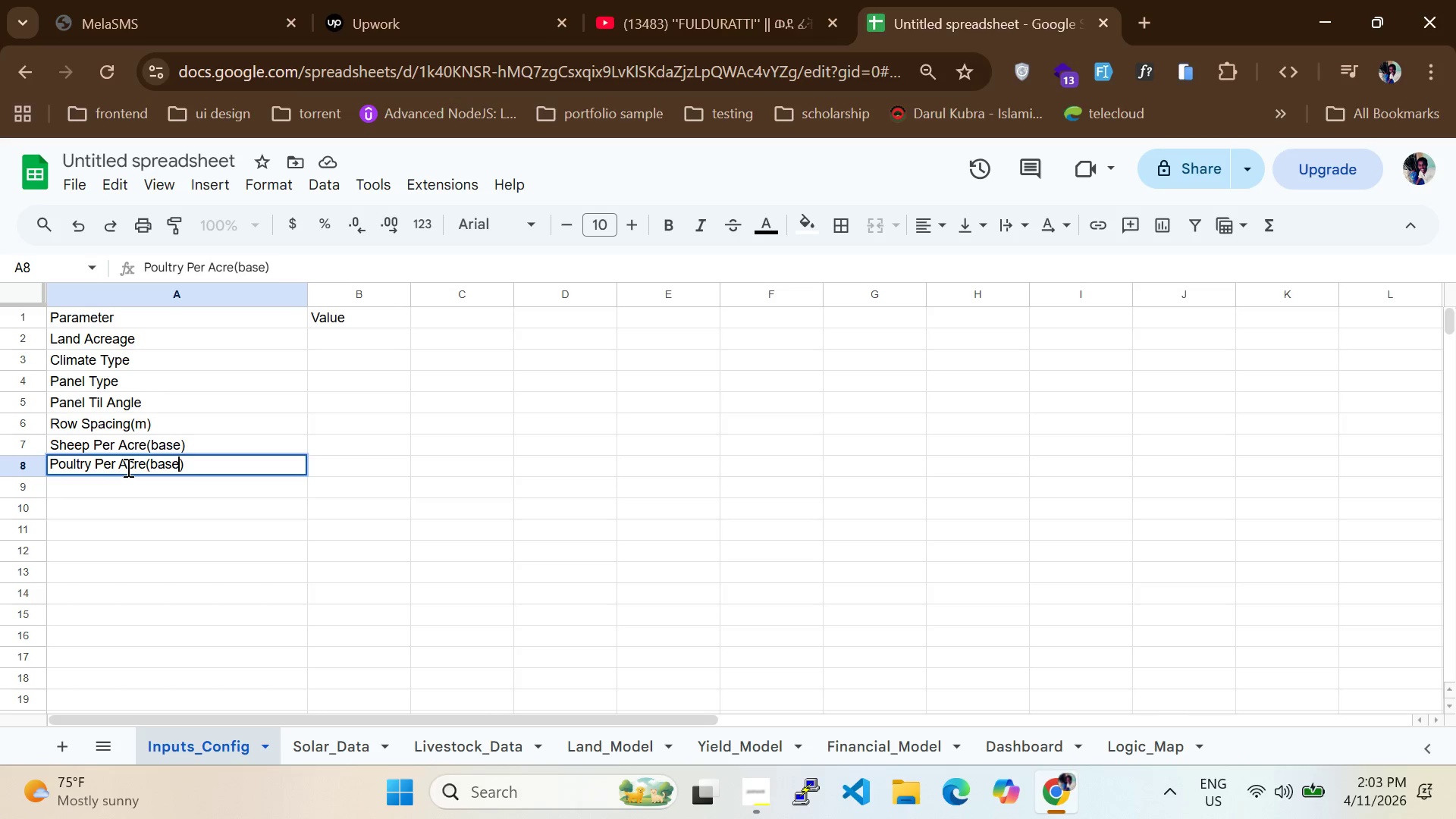 
 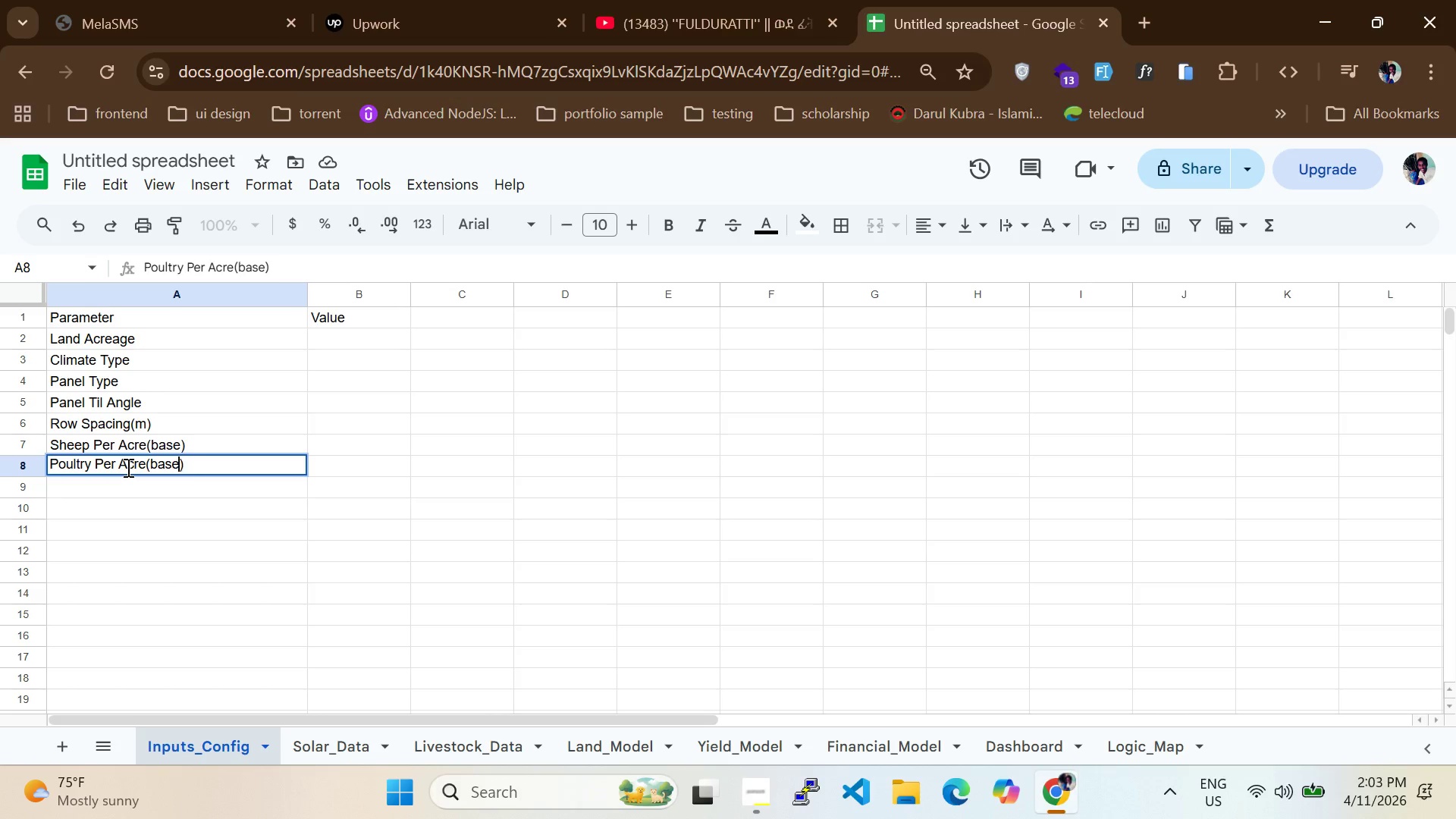 
hold_key(key=ArrowLeft, duration=1.03)
 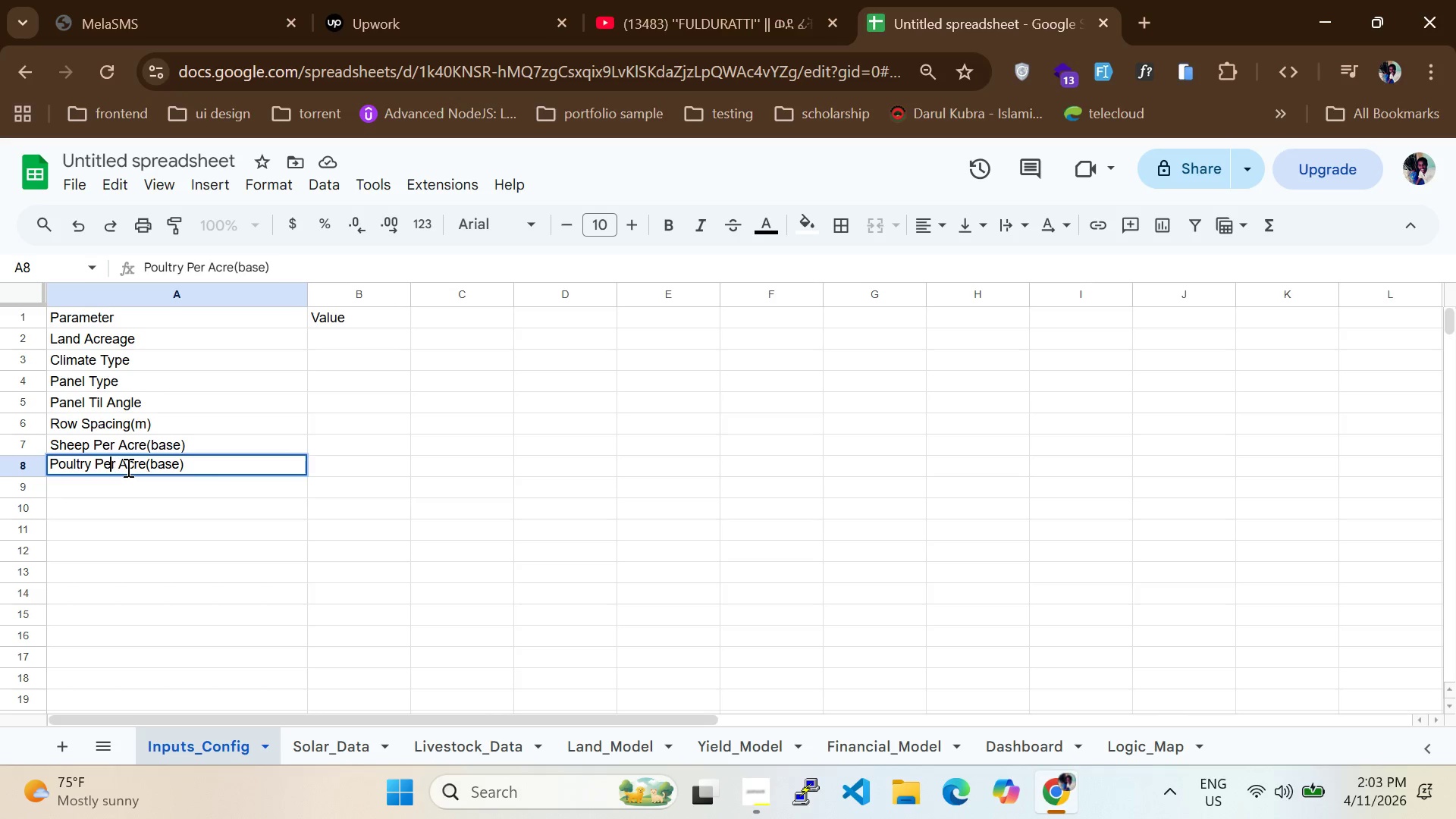 
key(ArrowLeft)
 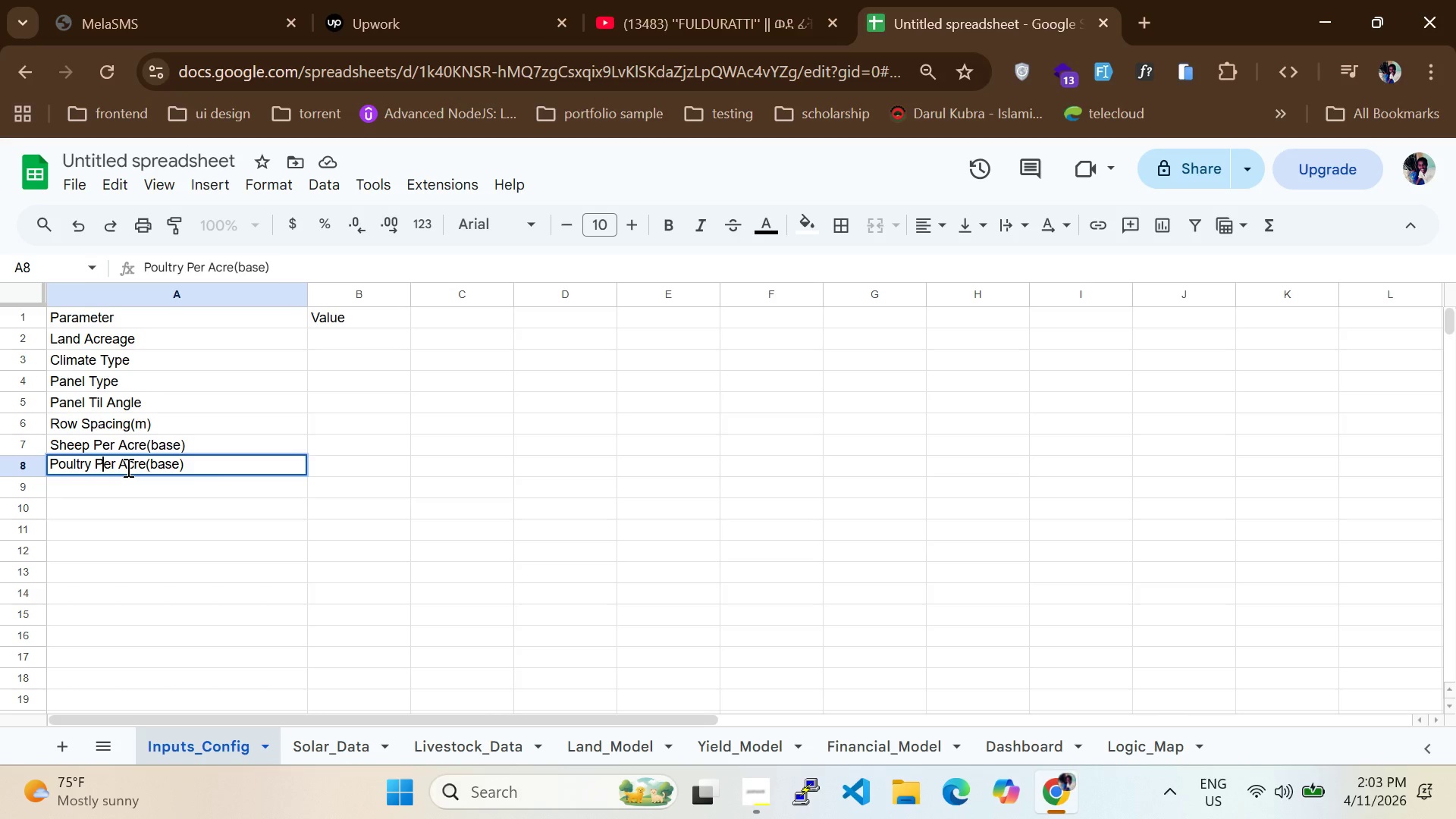 
key(ArrowLeft)
 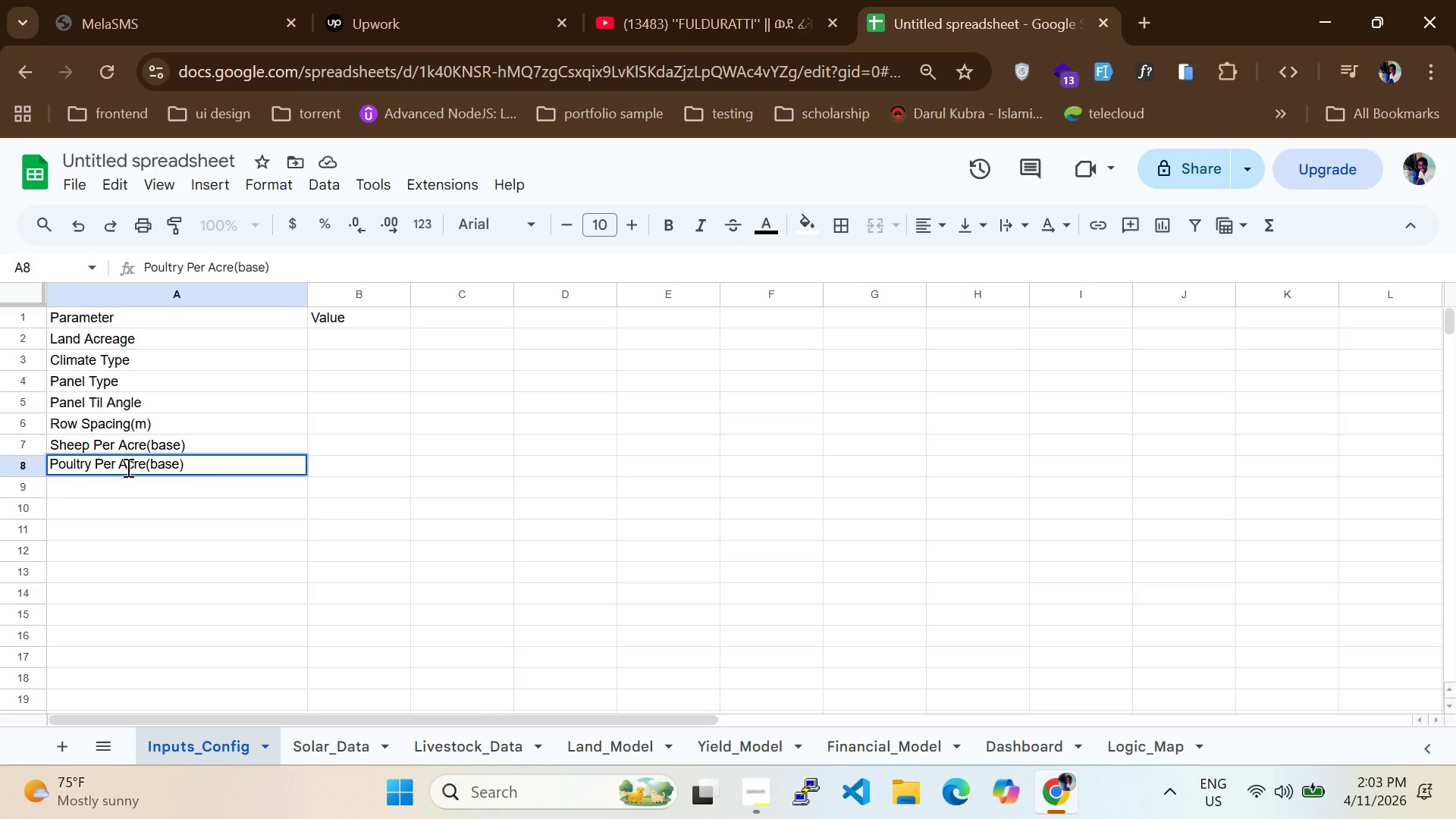 
key(Backspace)
 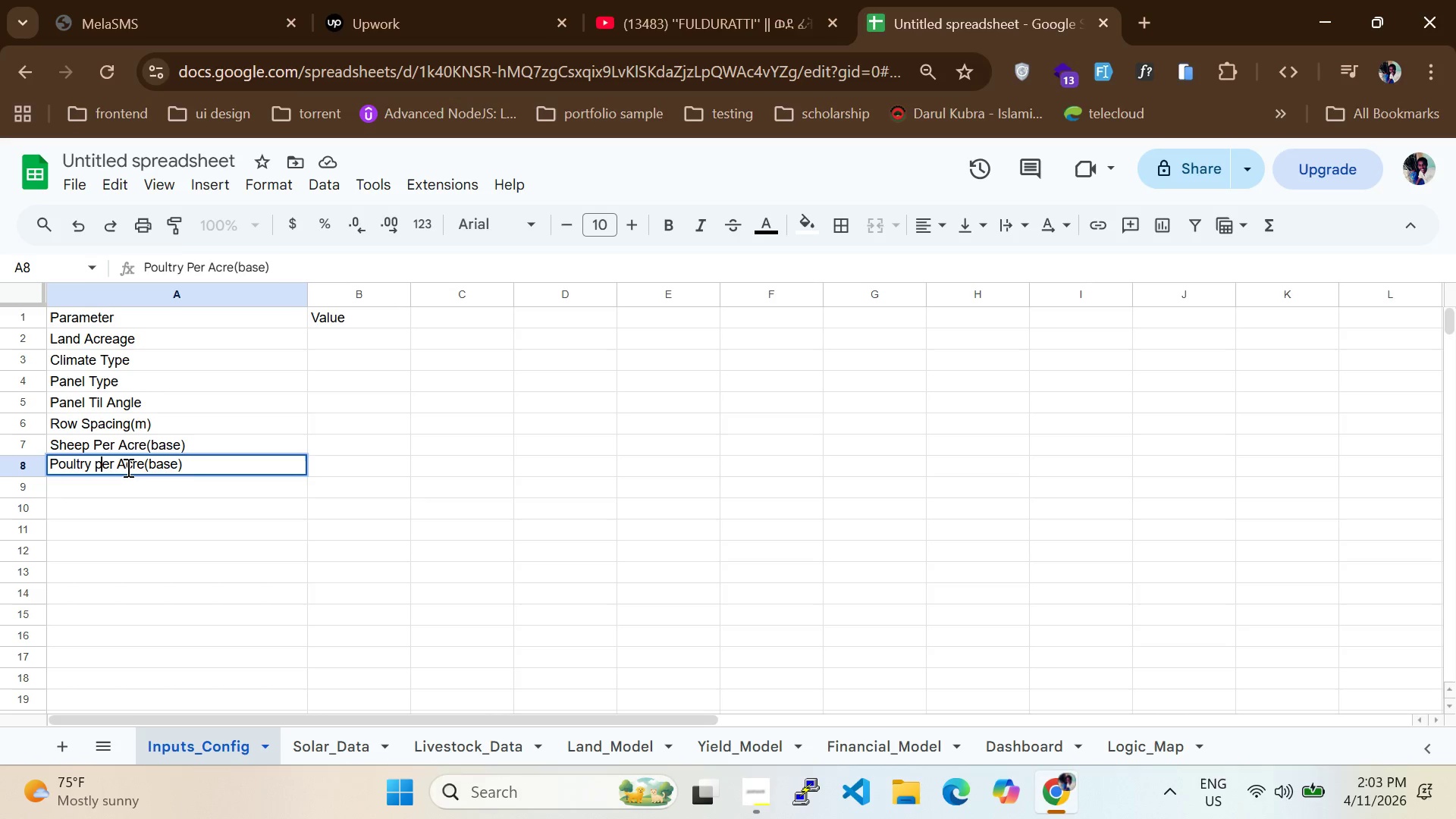 
key(P)
 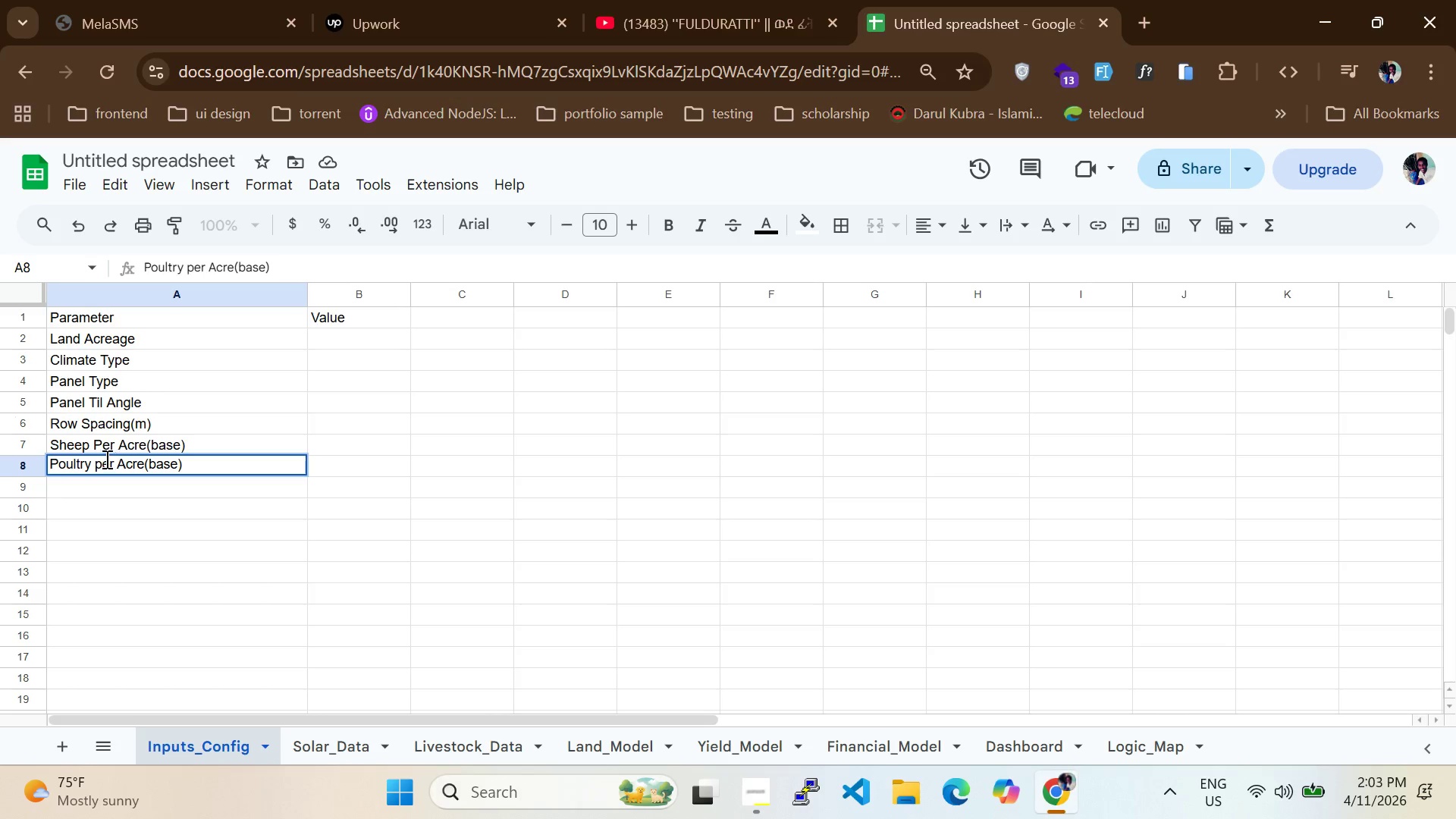 
double_click([101, 452])
 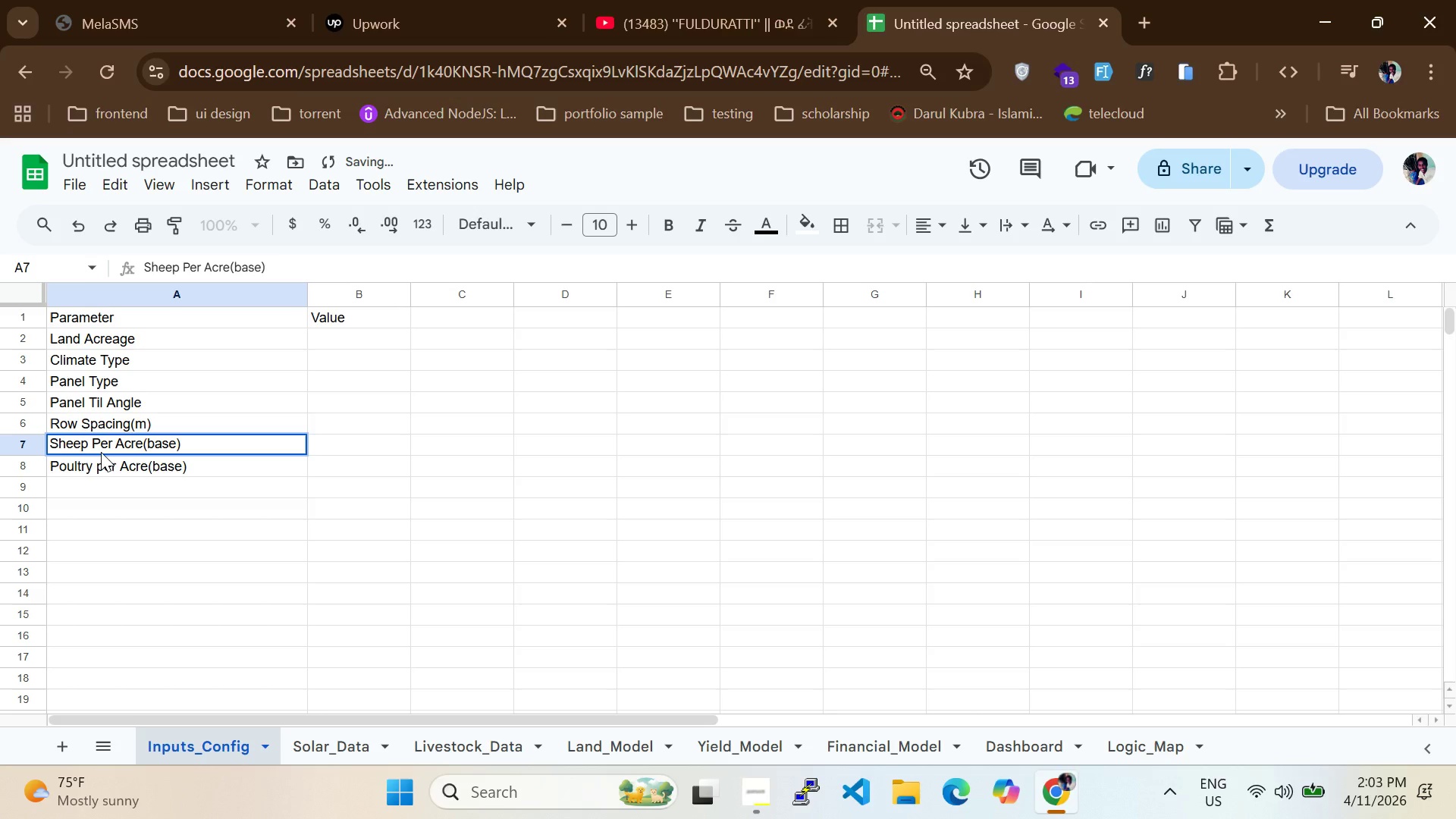 
triple_click([101, 452])
 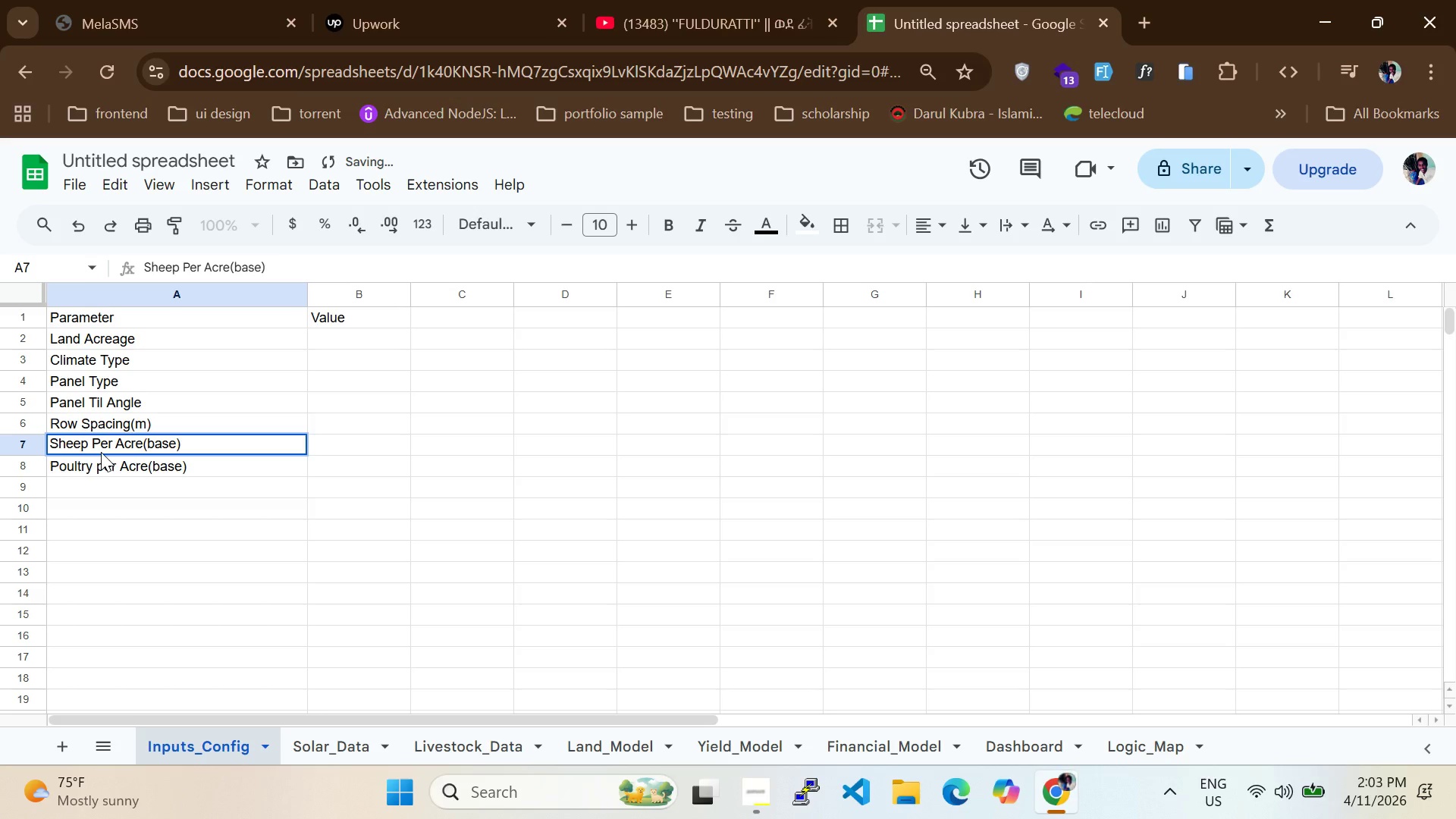 
key(ArrowRight)
 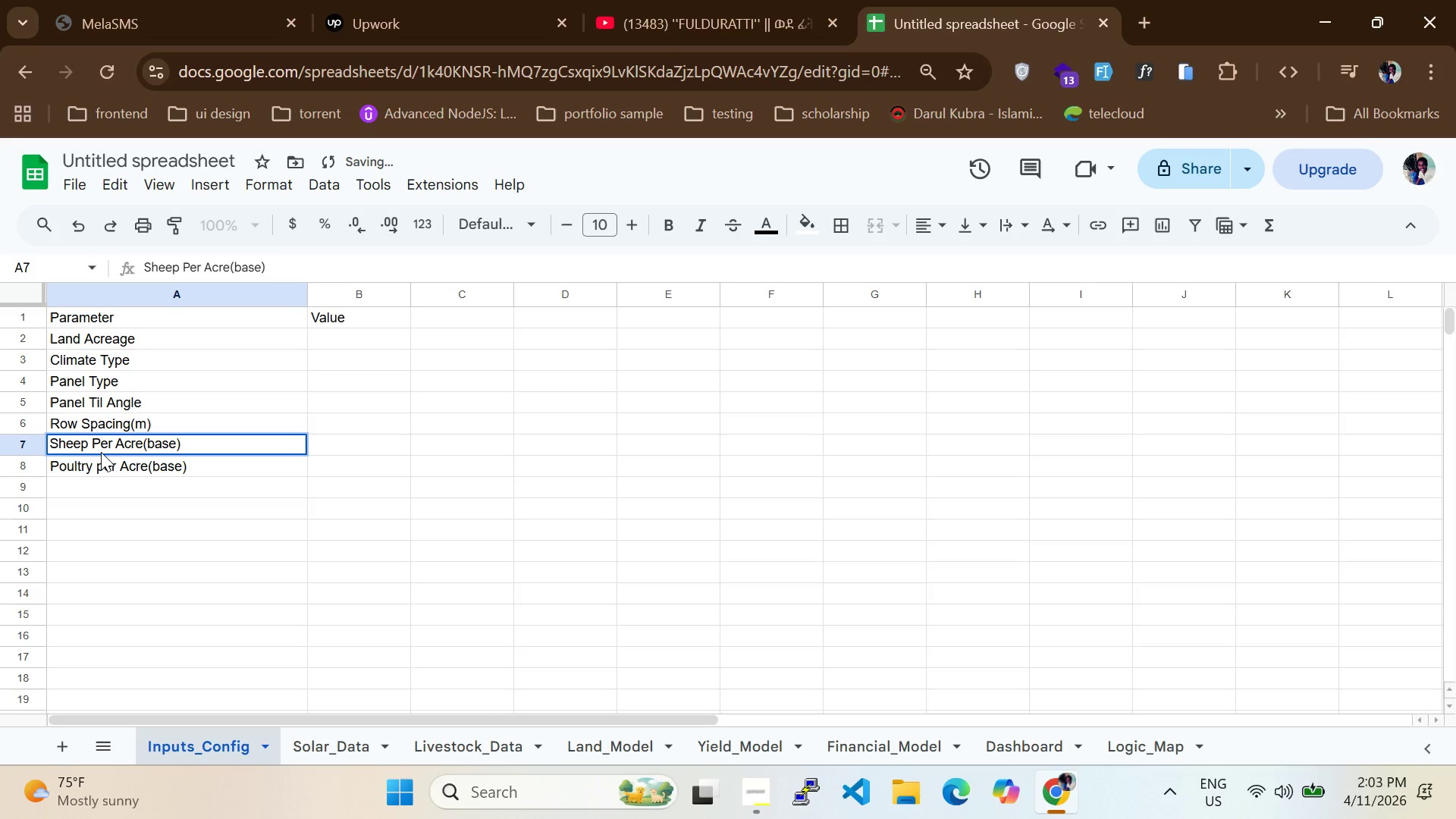 
hold_key(key=ArrowLeft, duration=0.38)
 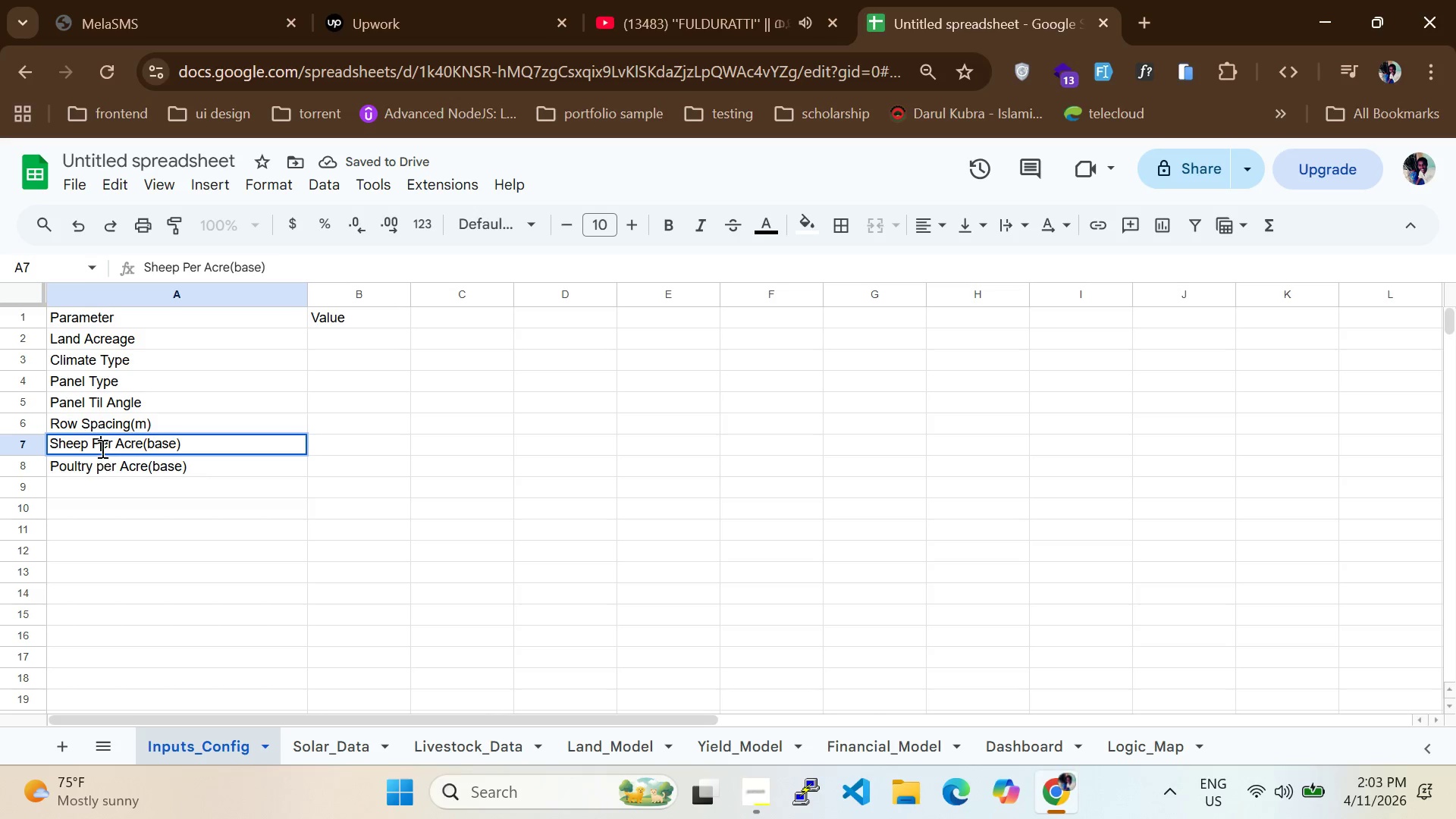 
double_click([101, 448])
 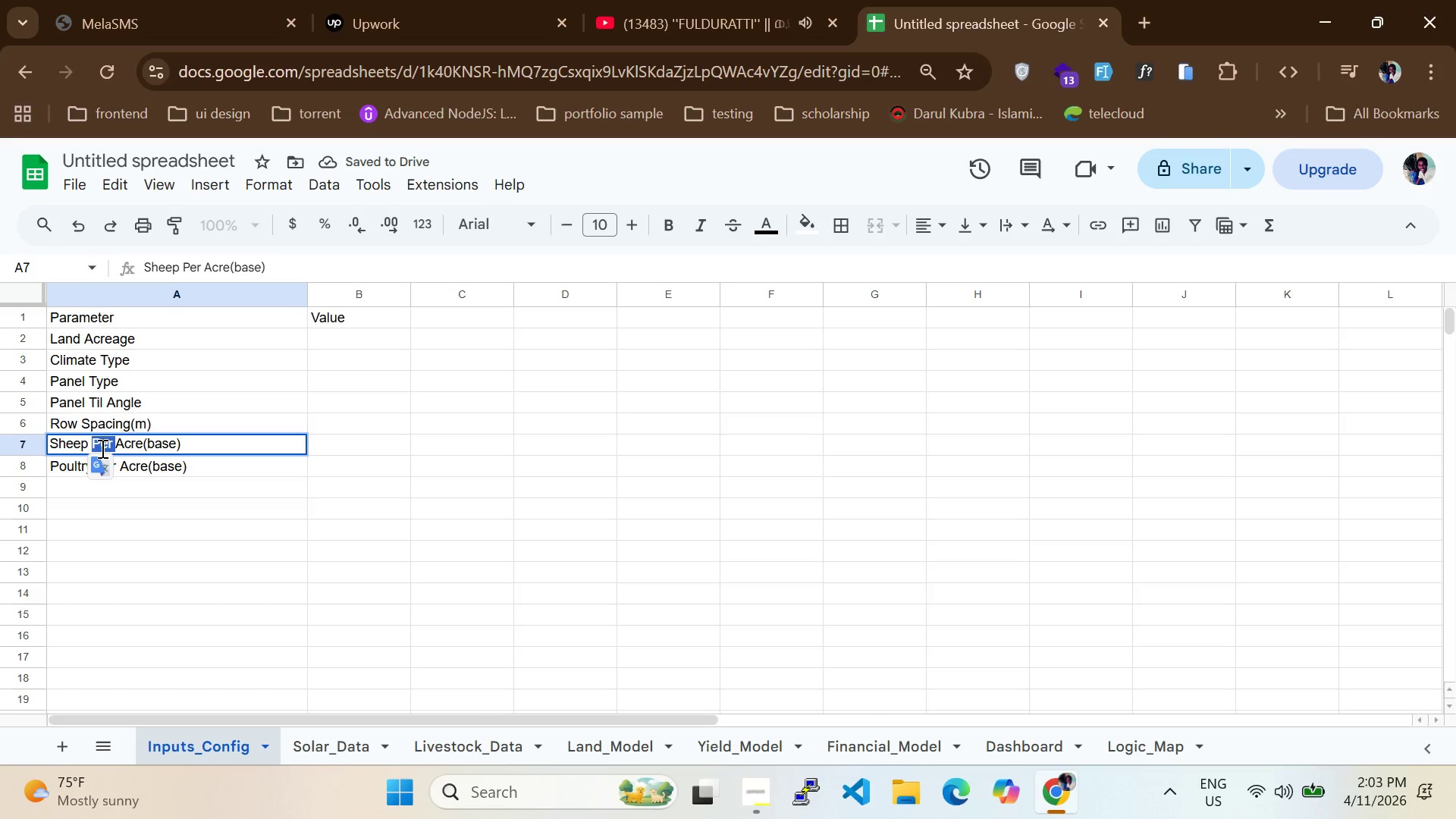 
type(per )
 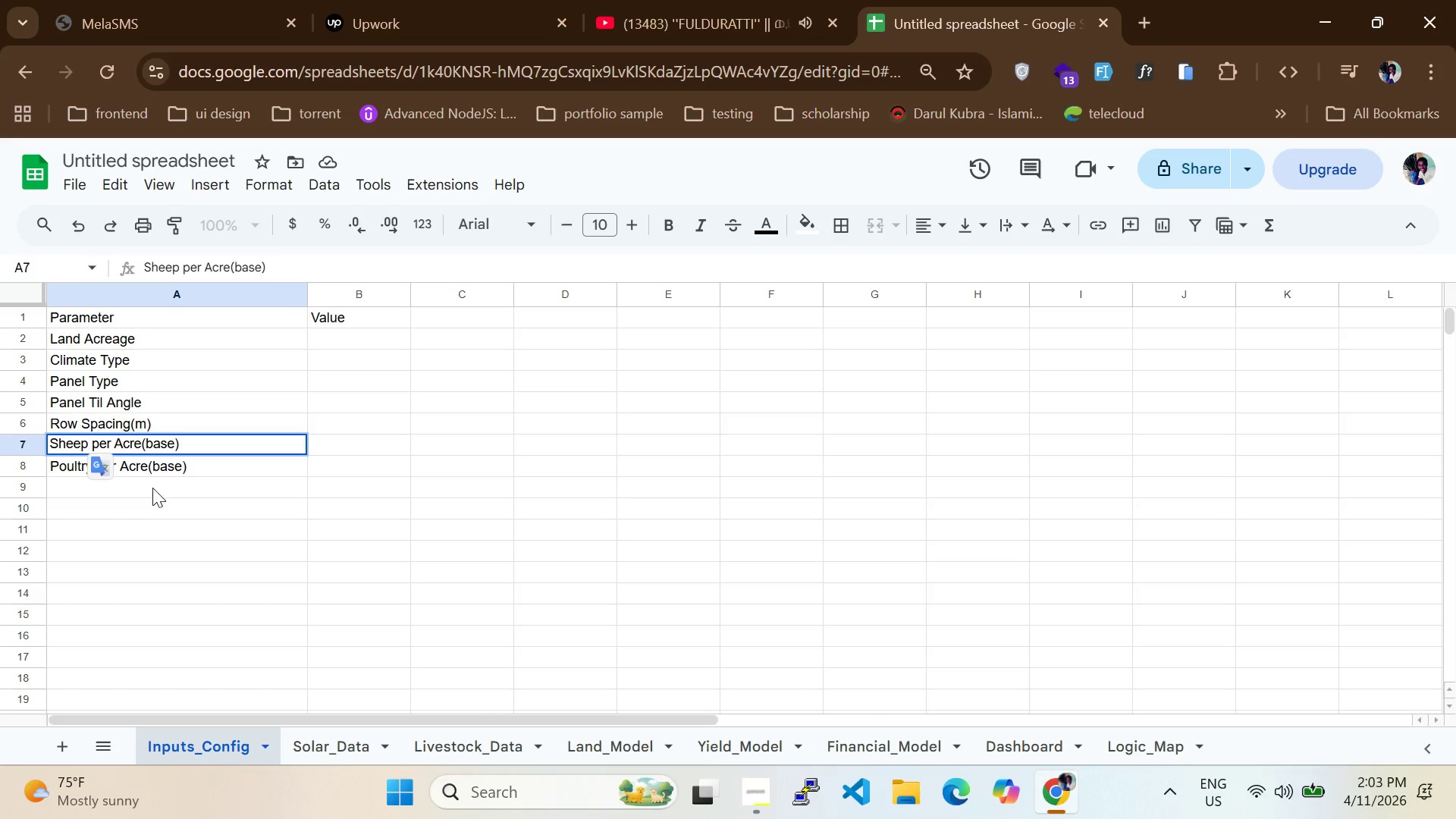 
left_click([152, 486])
 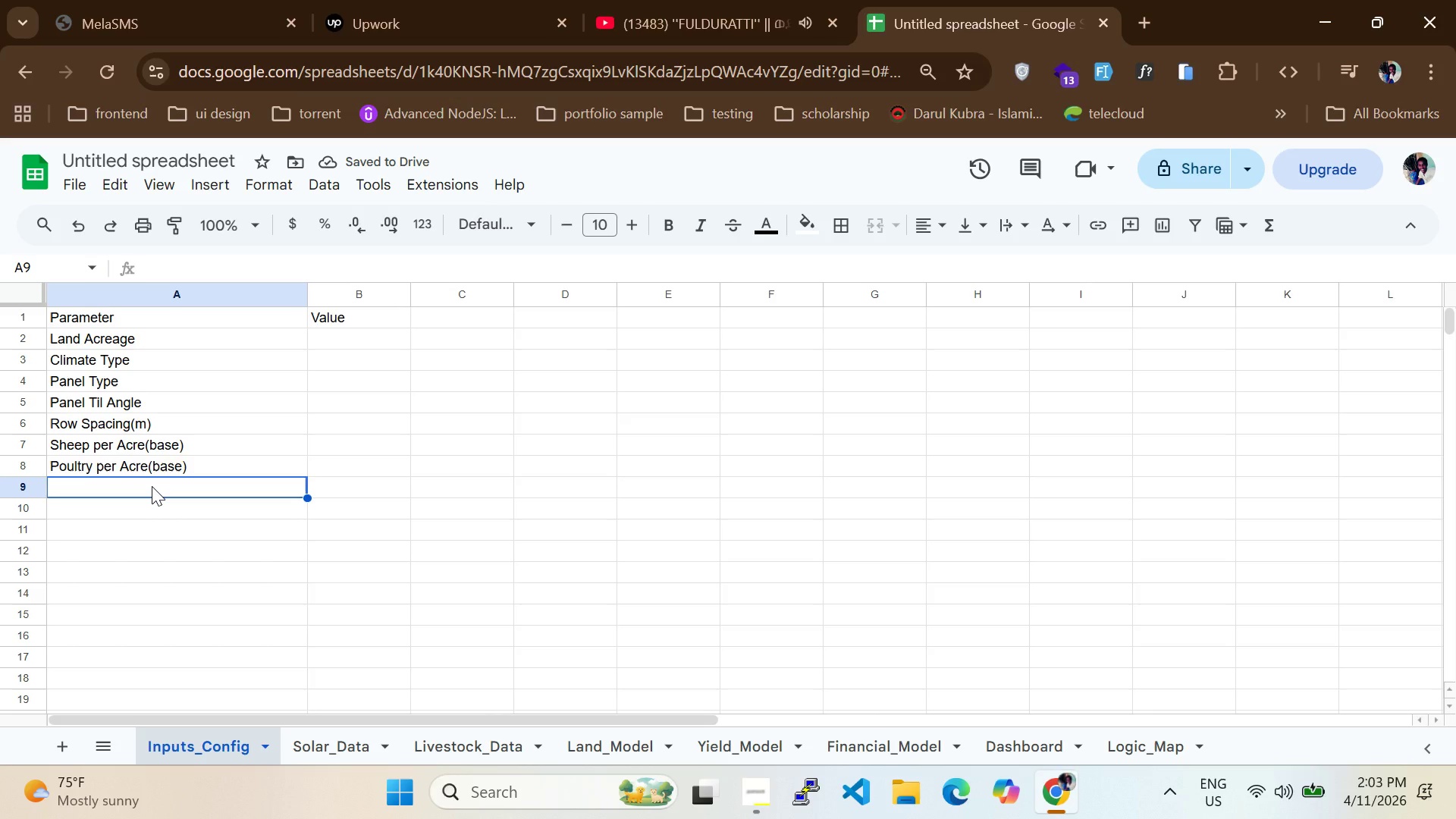 
wait(5.38)
 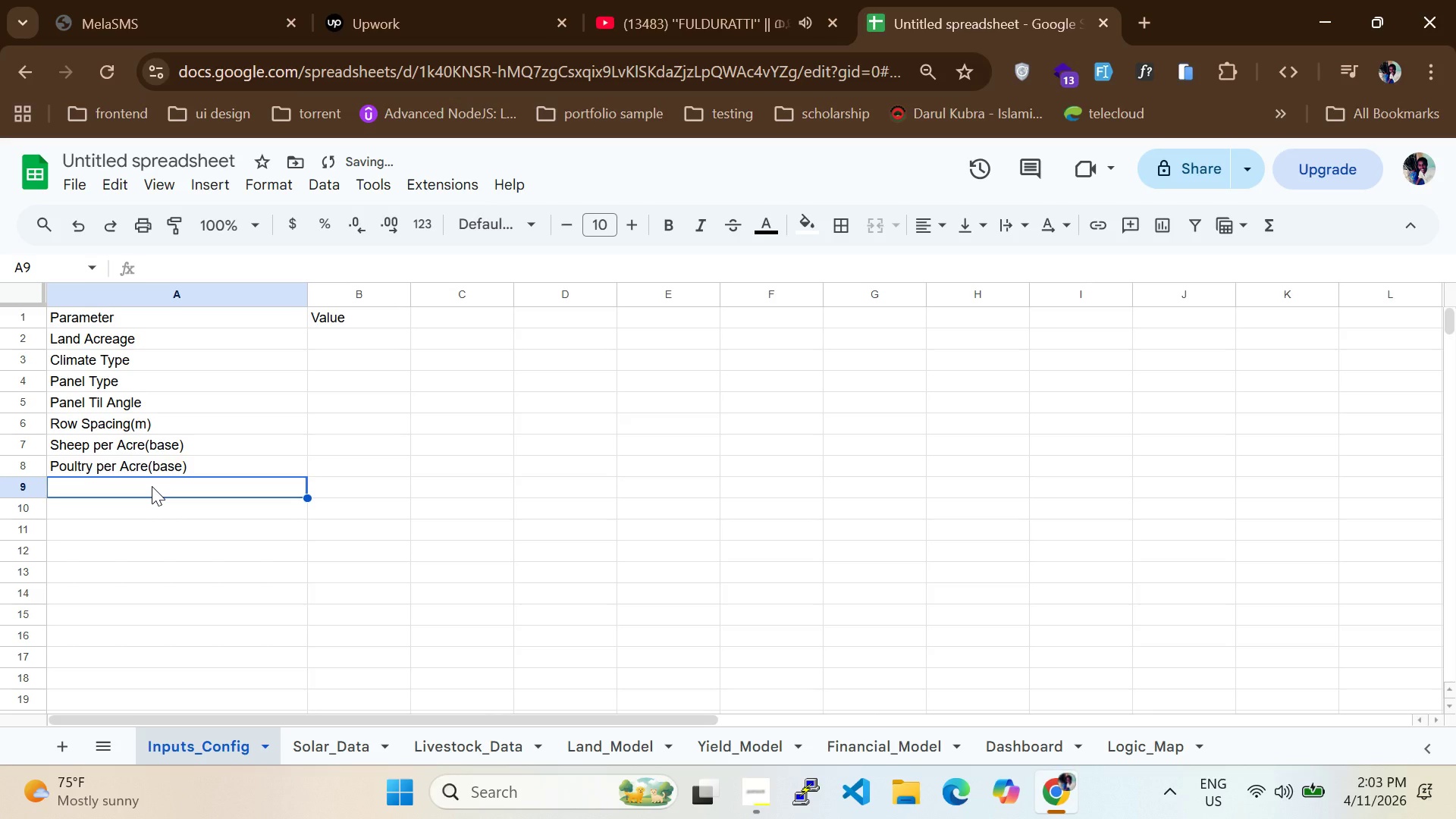 
type(Electricity Prie)
 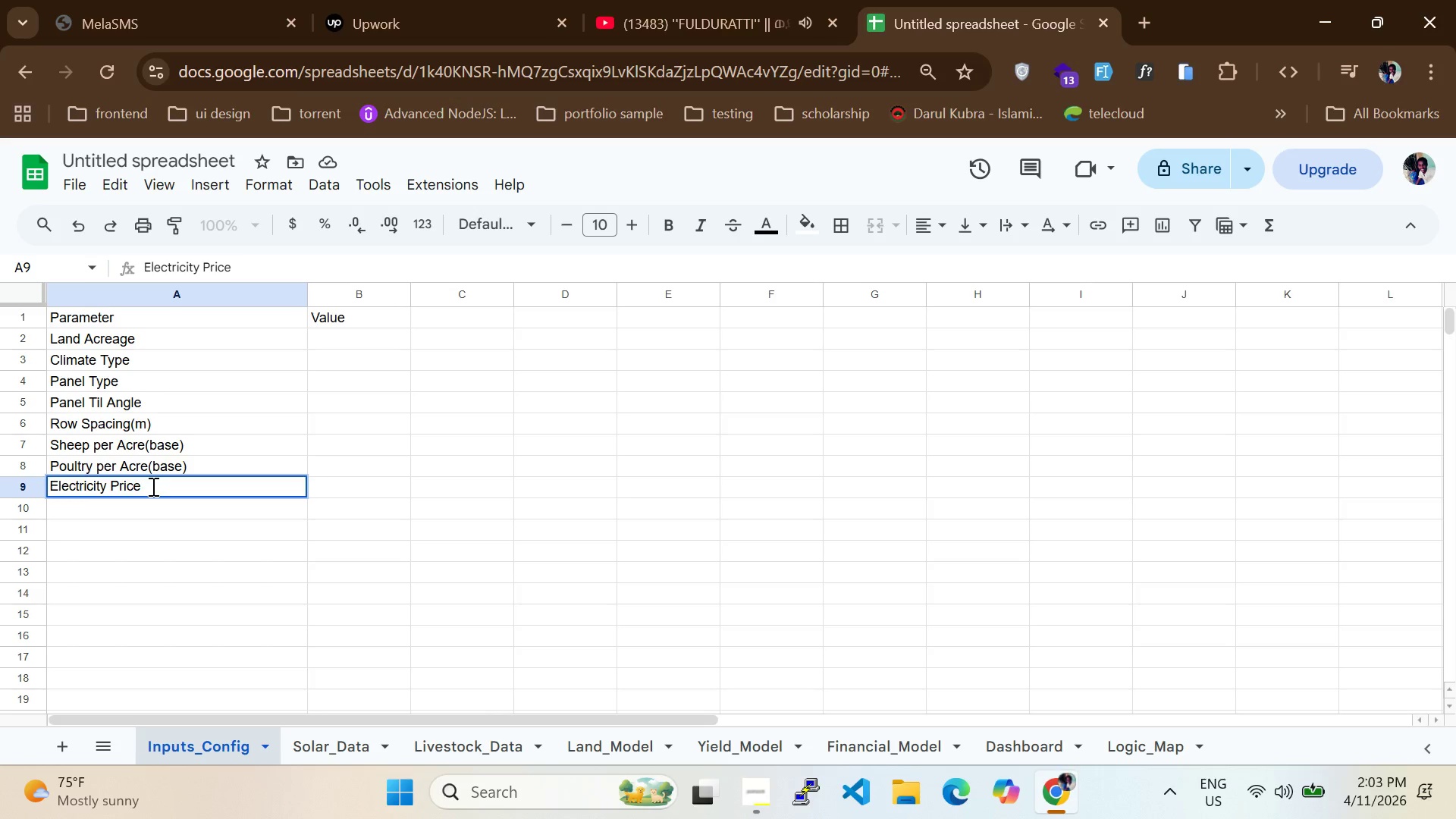 
hold_key(key=C, duration=0.38)
 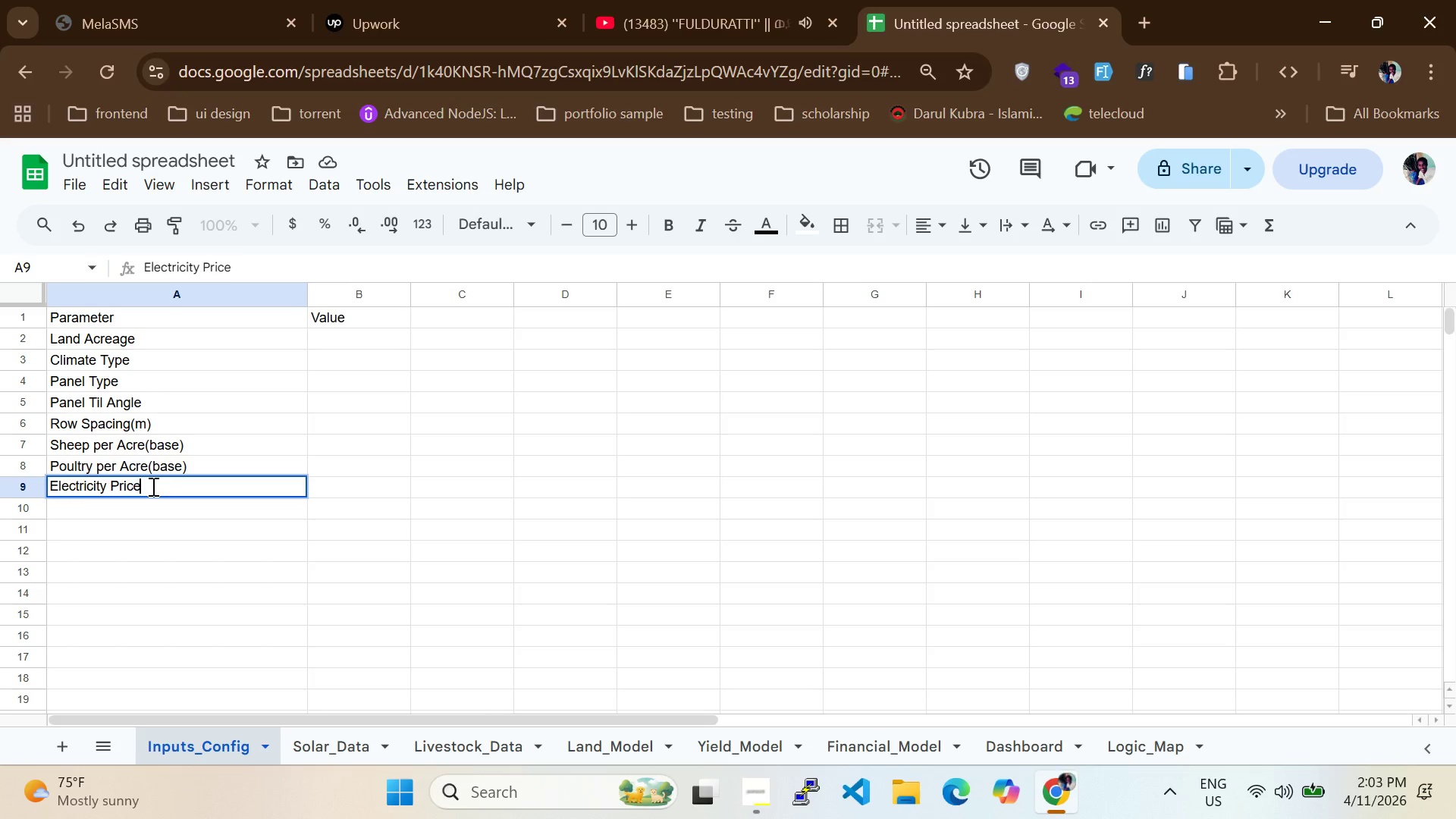 
type(())
 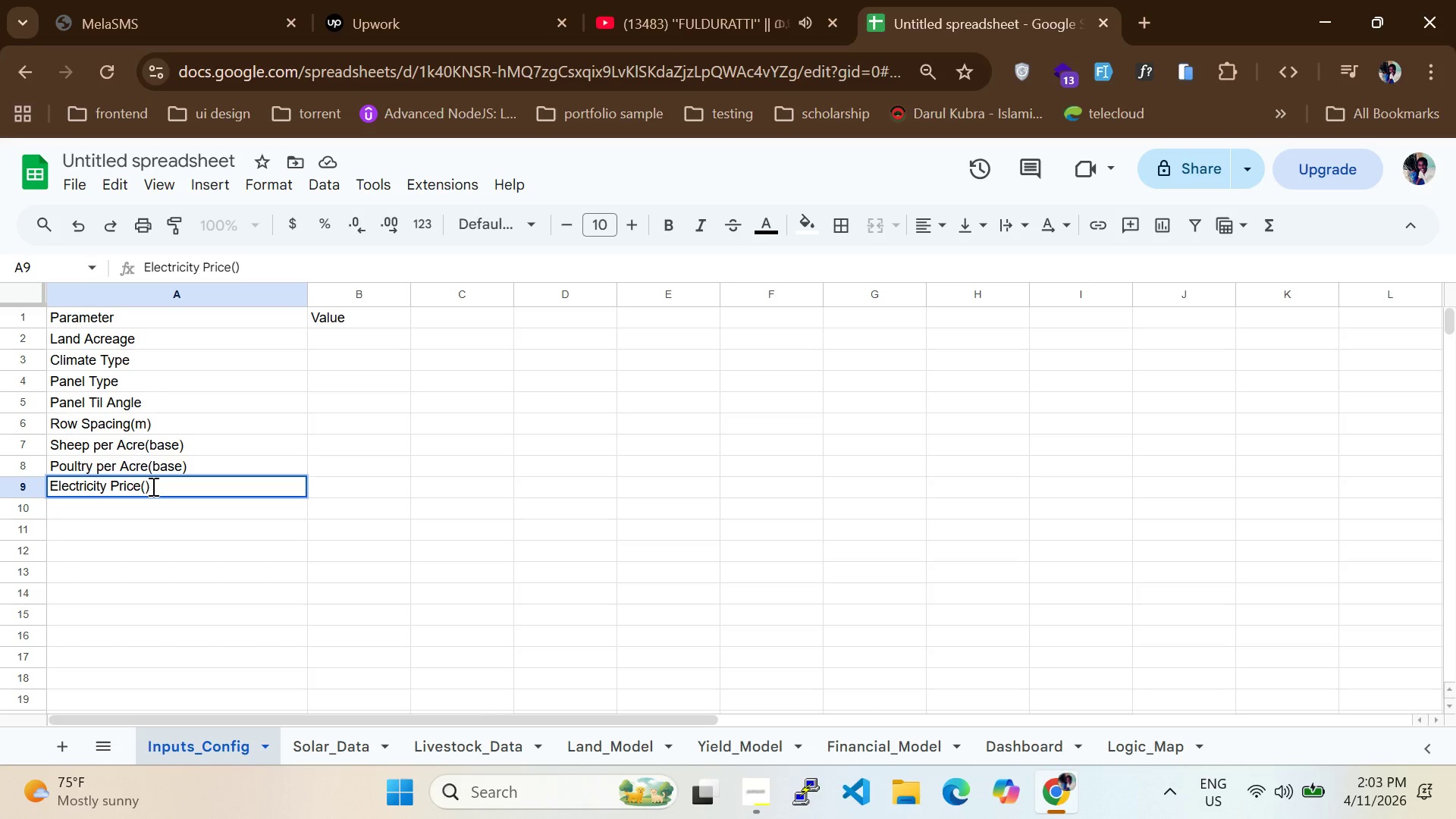 
key(ArrowLeft)
 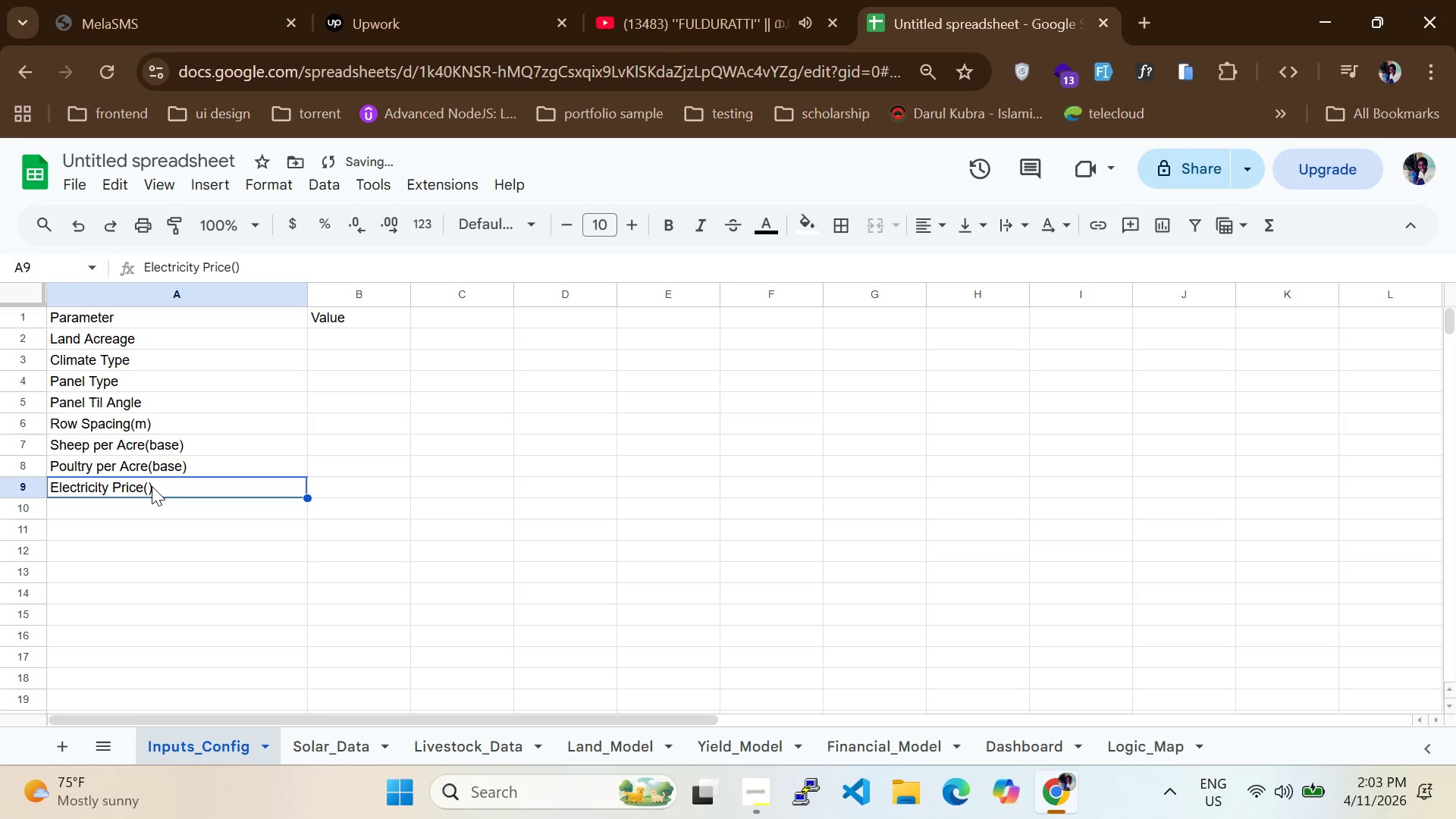 
key(ArrowLeft)
 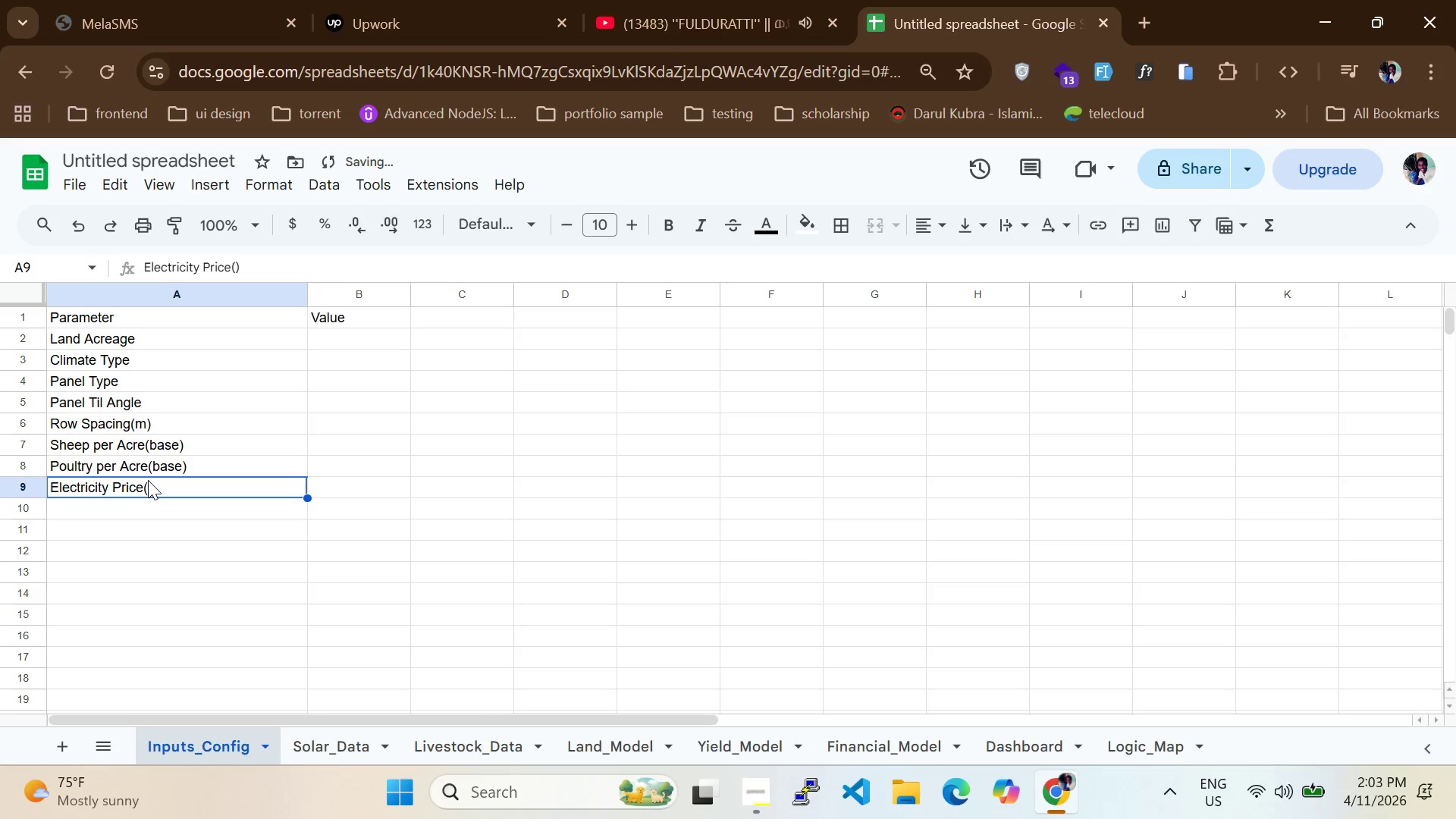 
double_click([148, 480])
 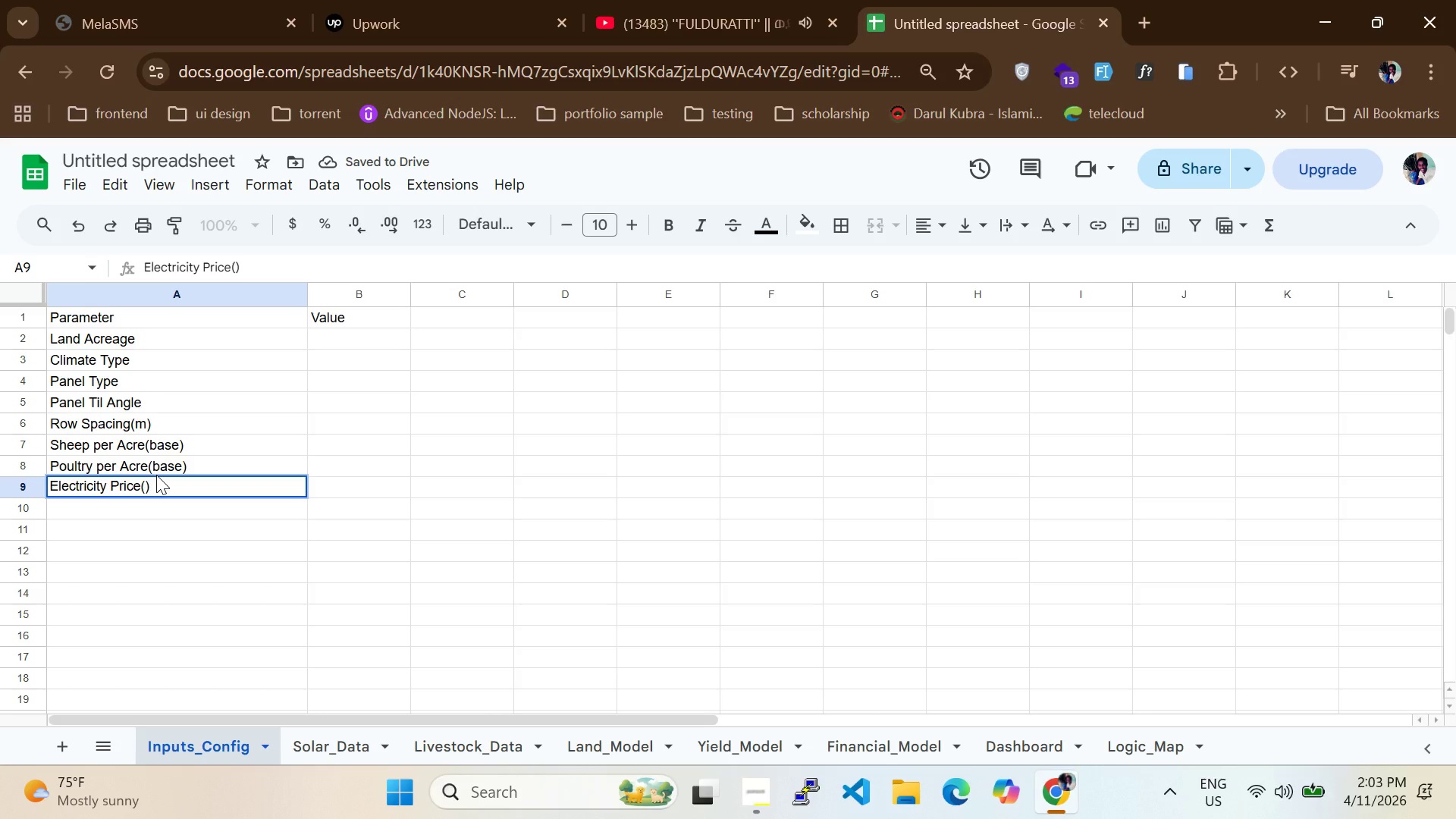 
key(ArrowLeft)
 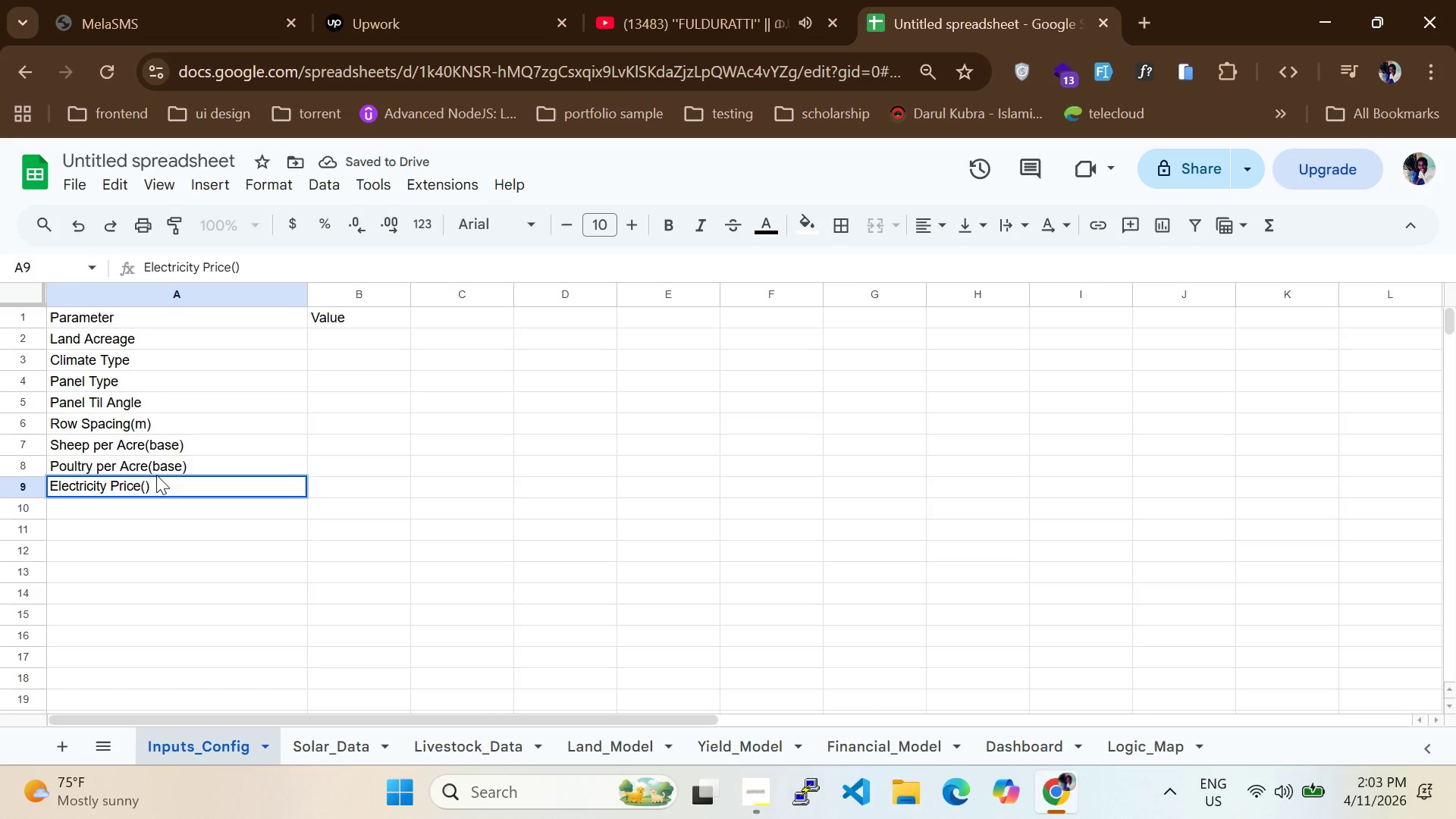 
key(CapsLock)
 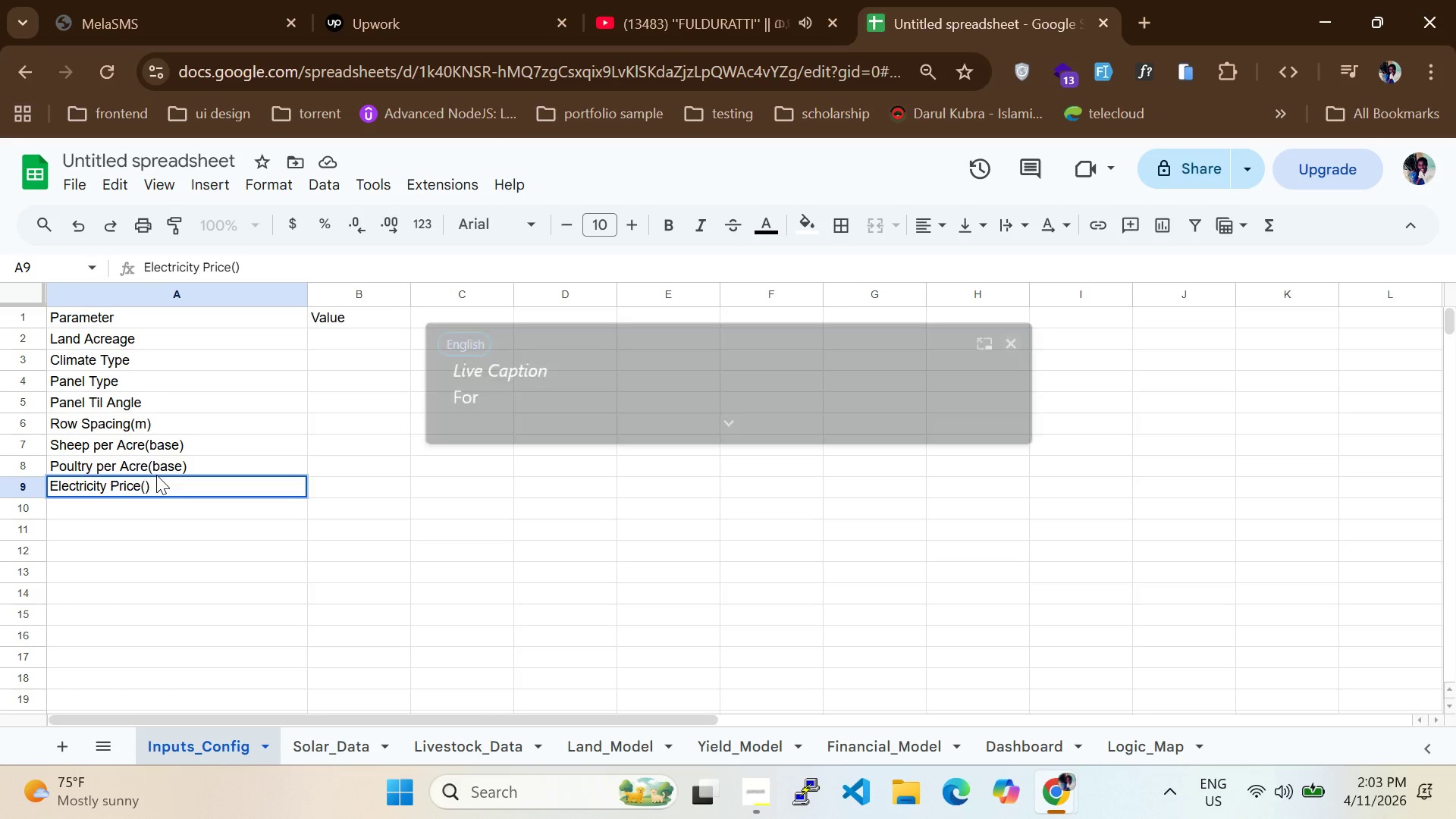 
key(Shift+4)
 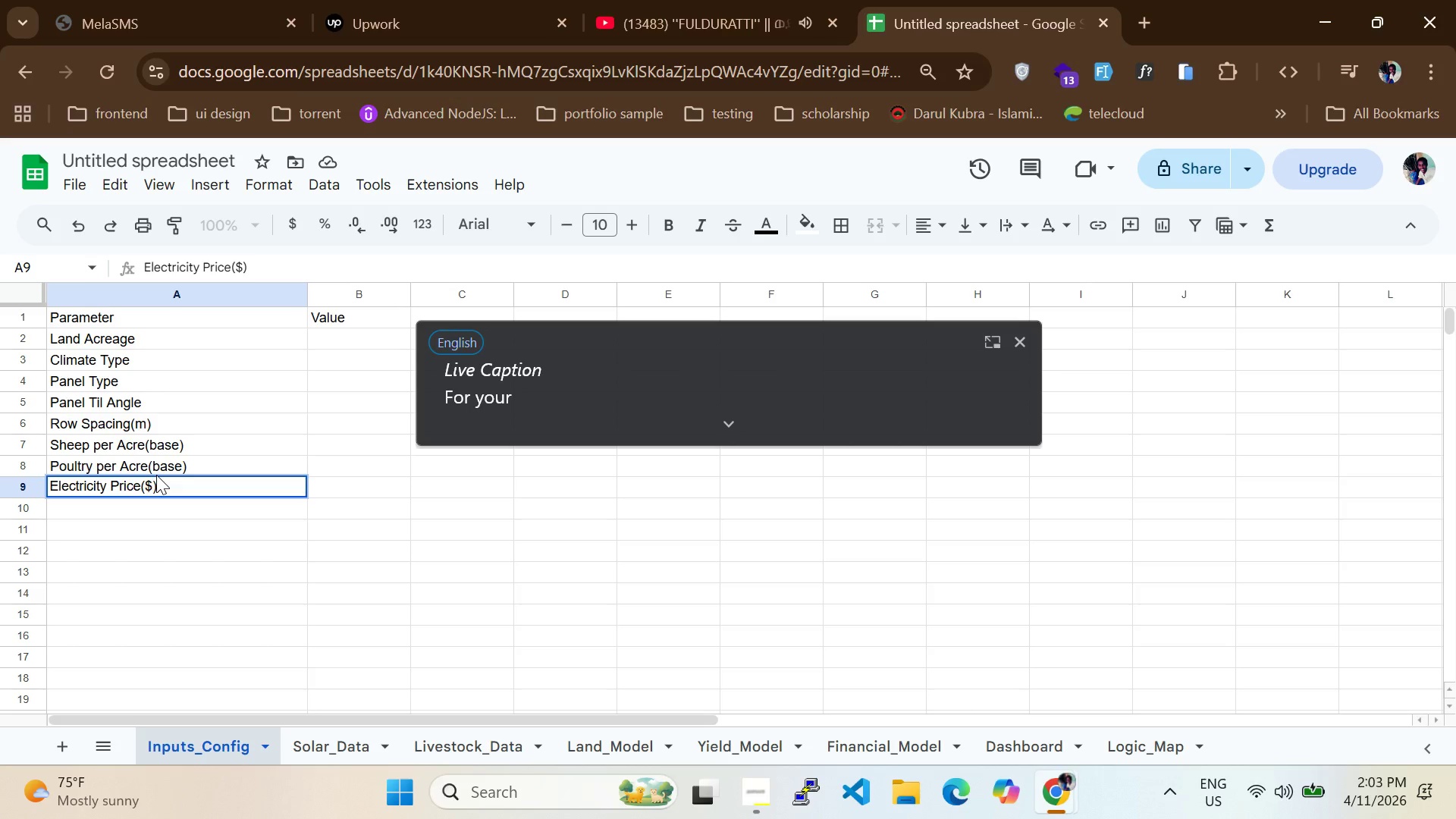 
key(Slash)
 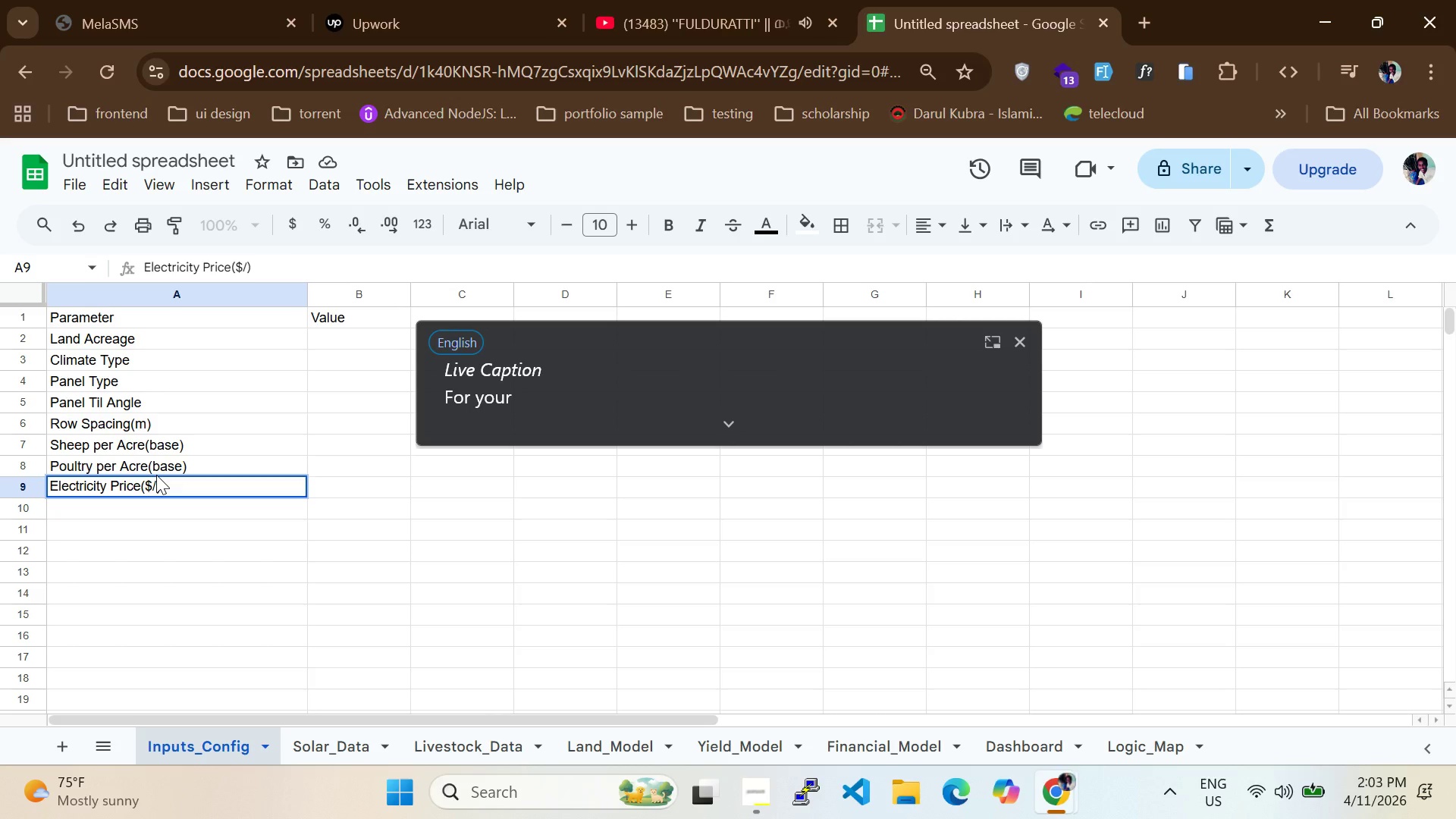 
key(CapsLock)
 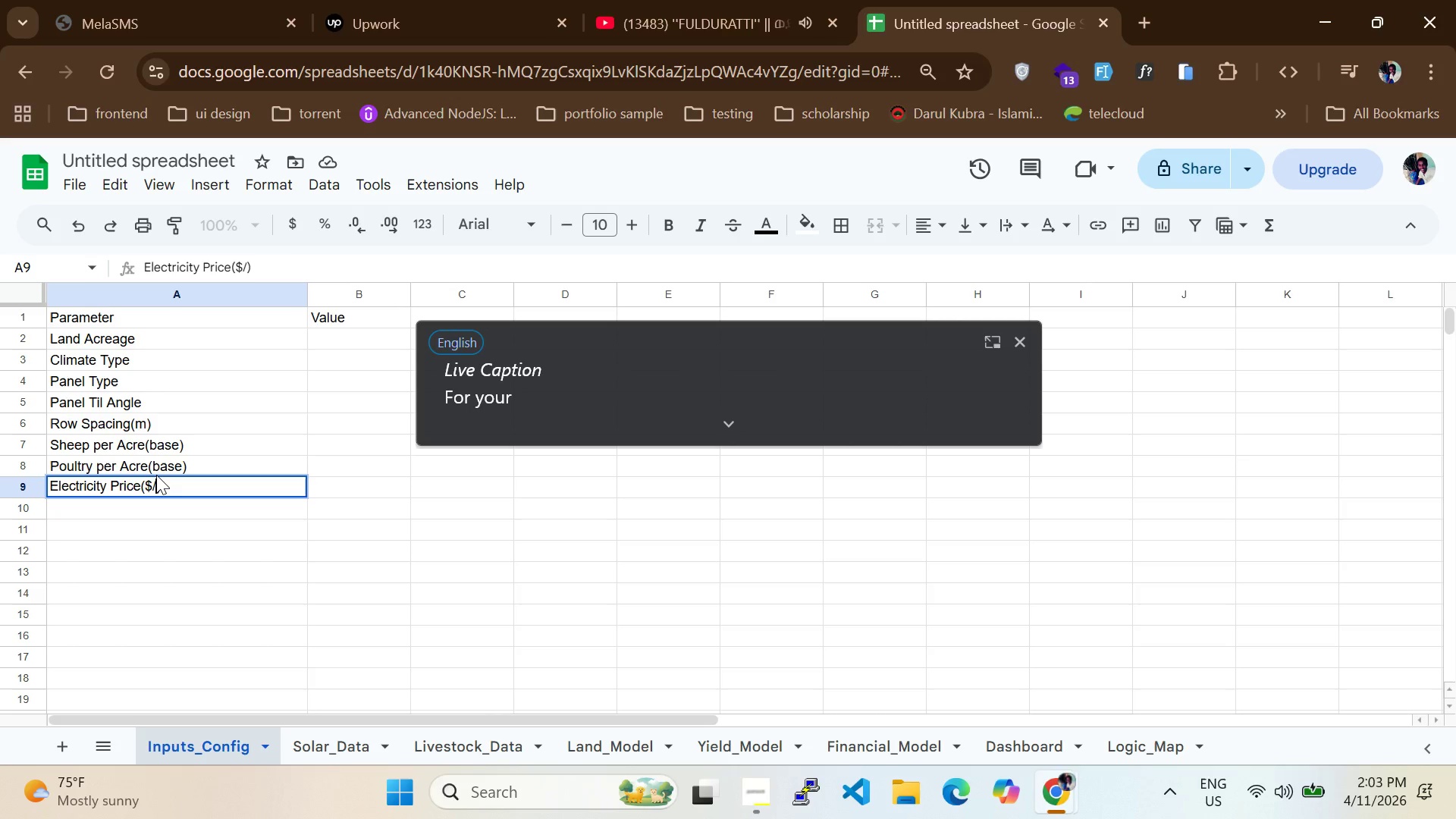 
key(CapsLock)
 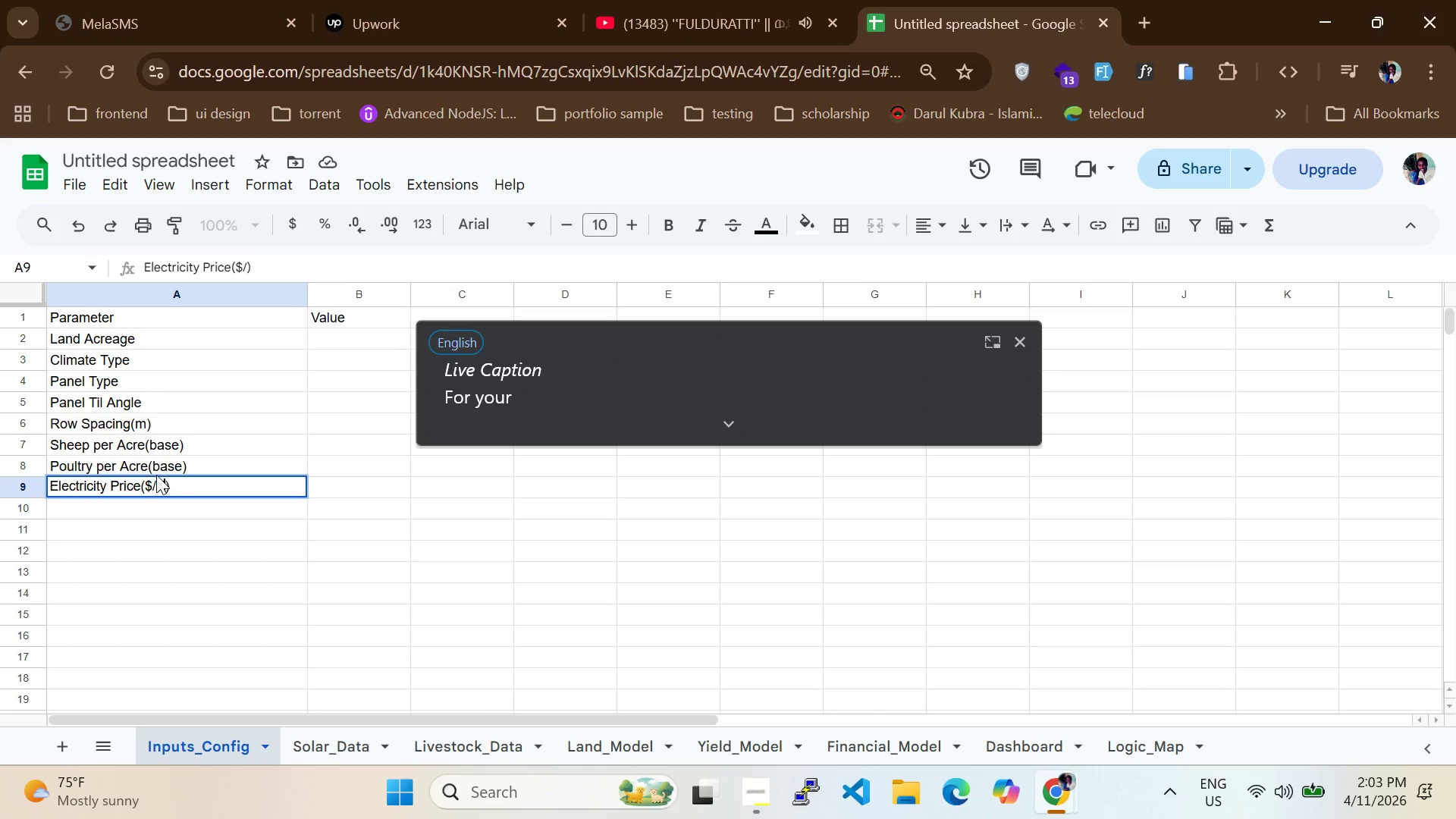 
key(K)
 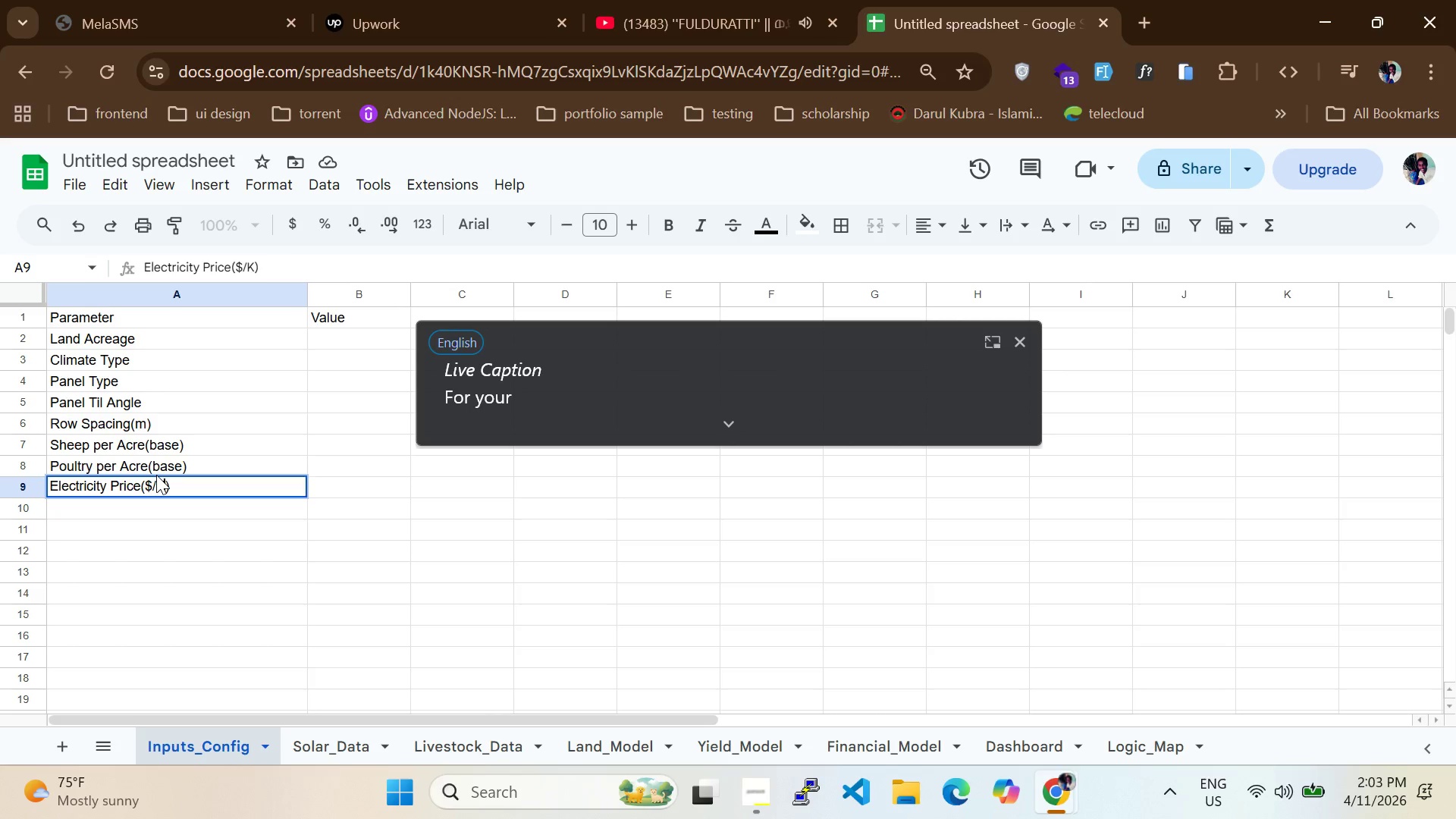 
key(CapsLock)
 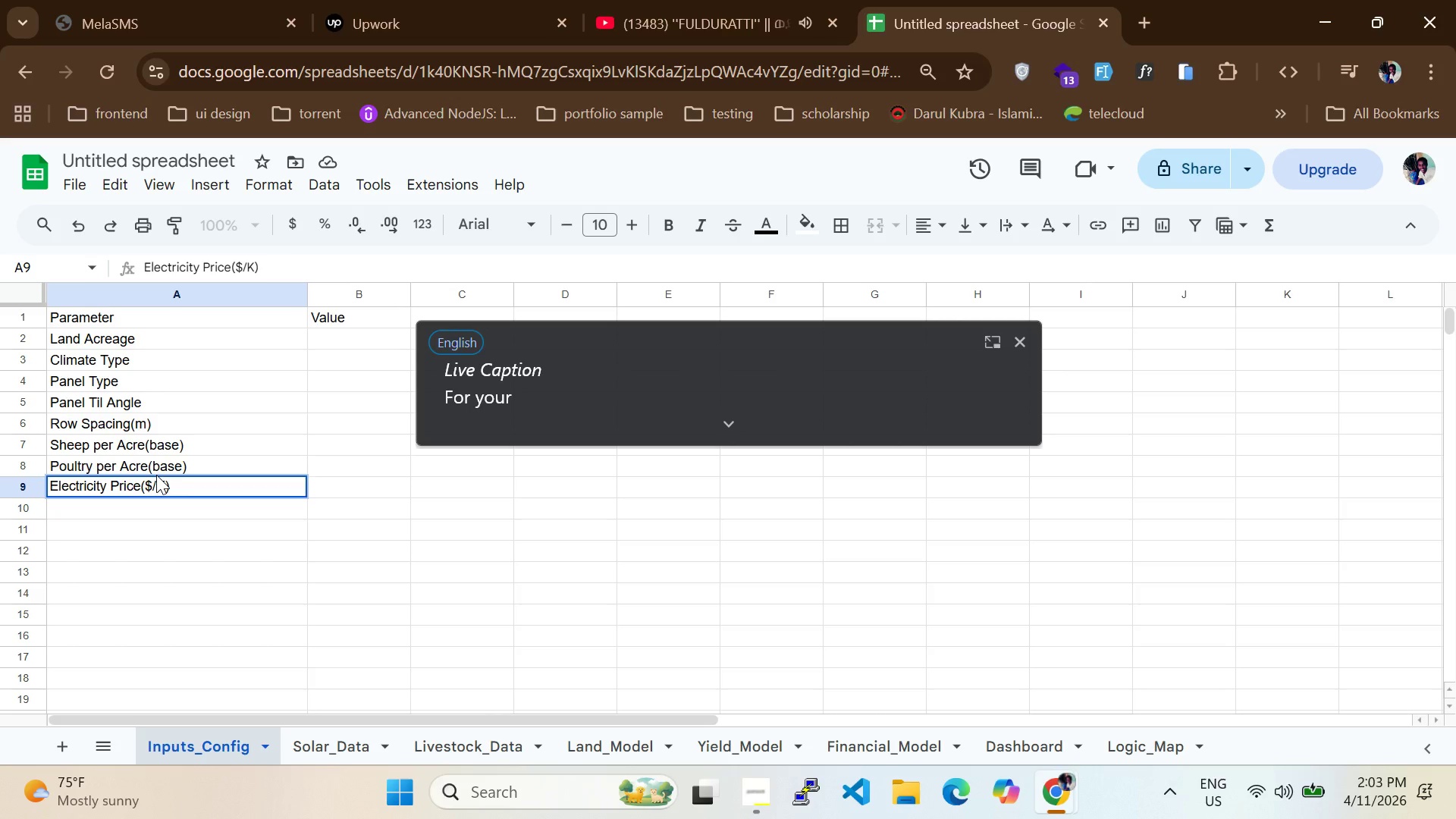 
key(CapsLock)
 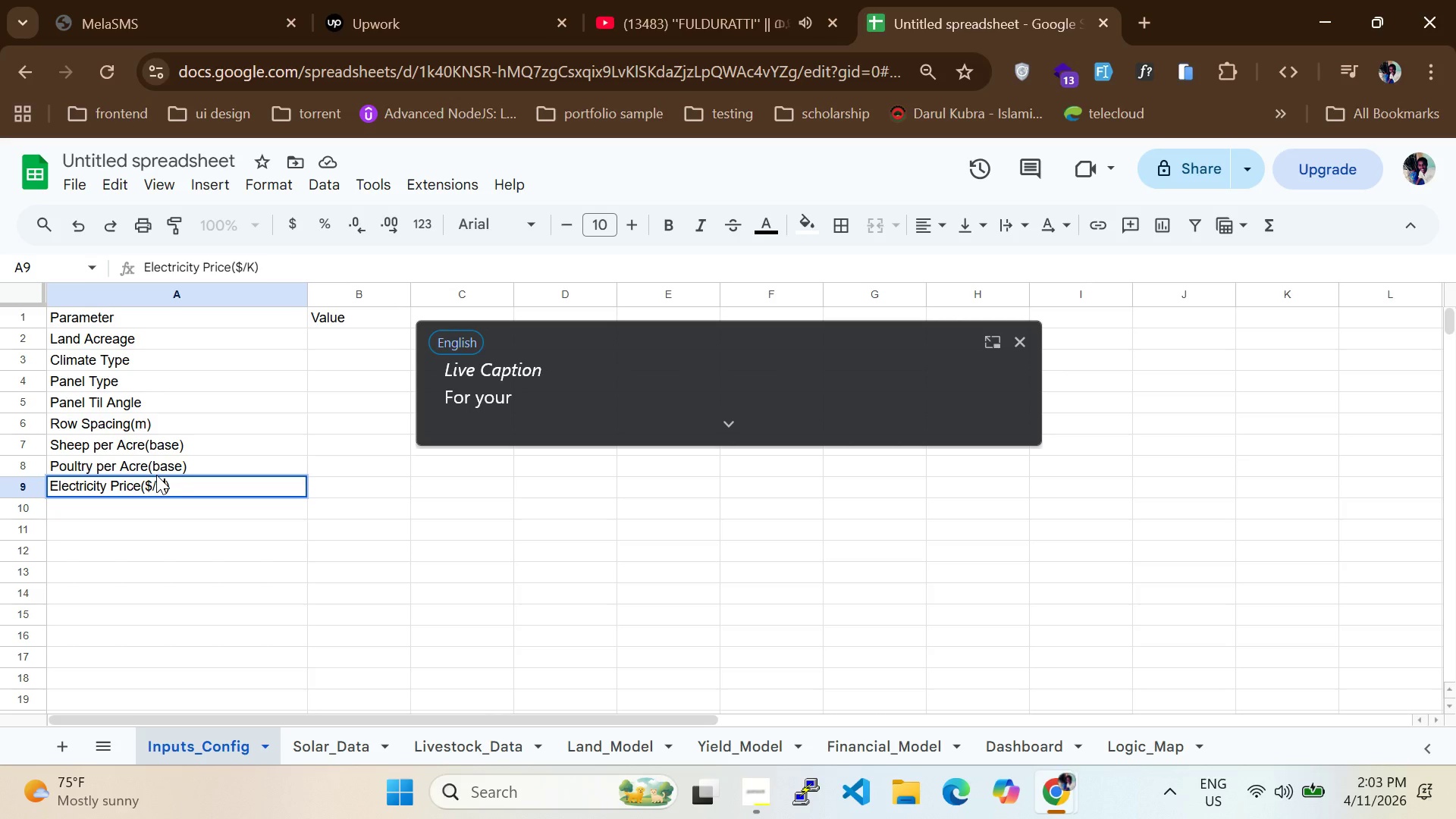 
key(W)
 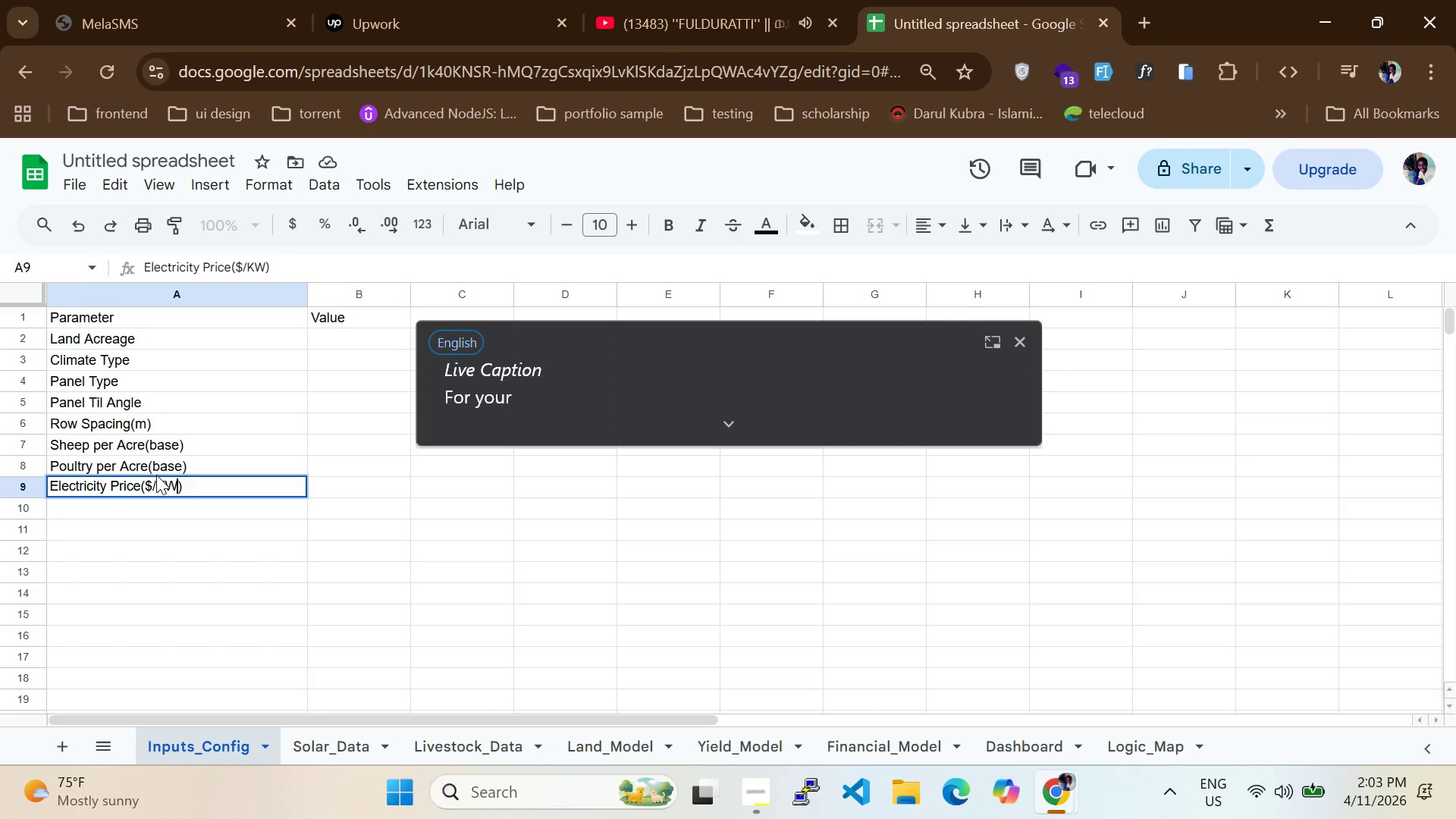 
key(CapsLock)
 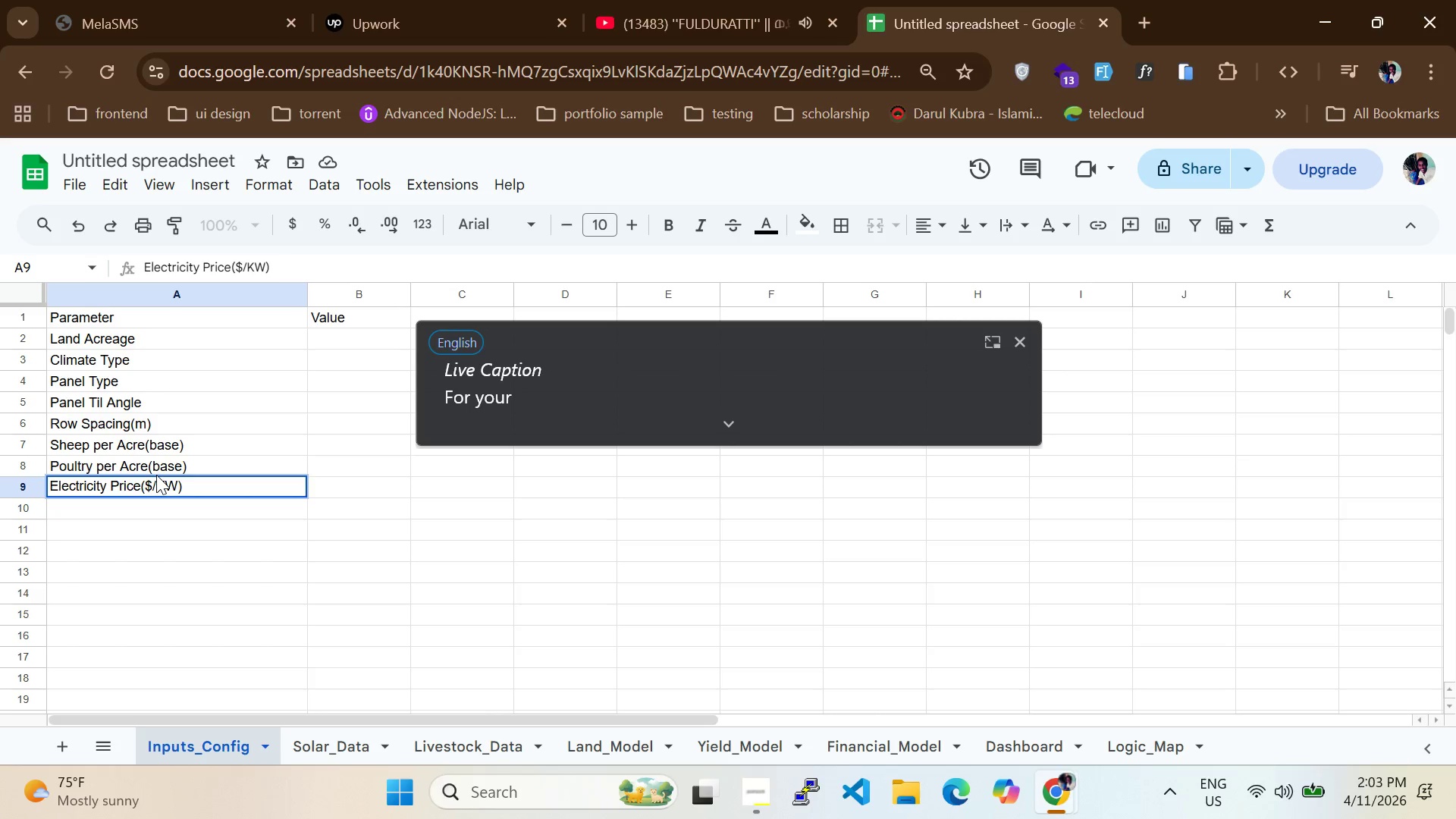 
key(H)
 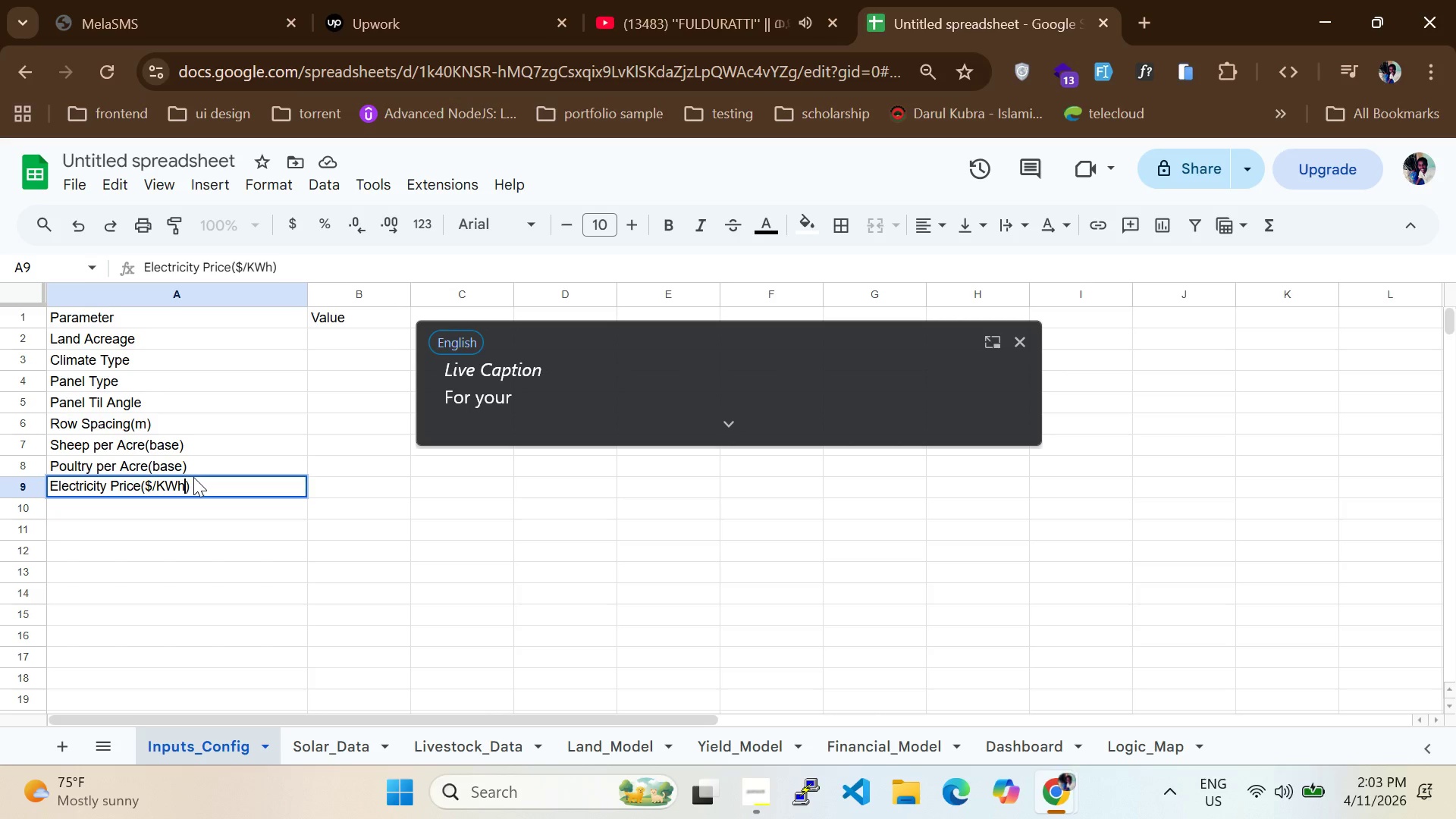 
wait(6.22)
 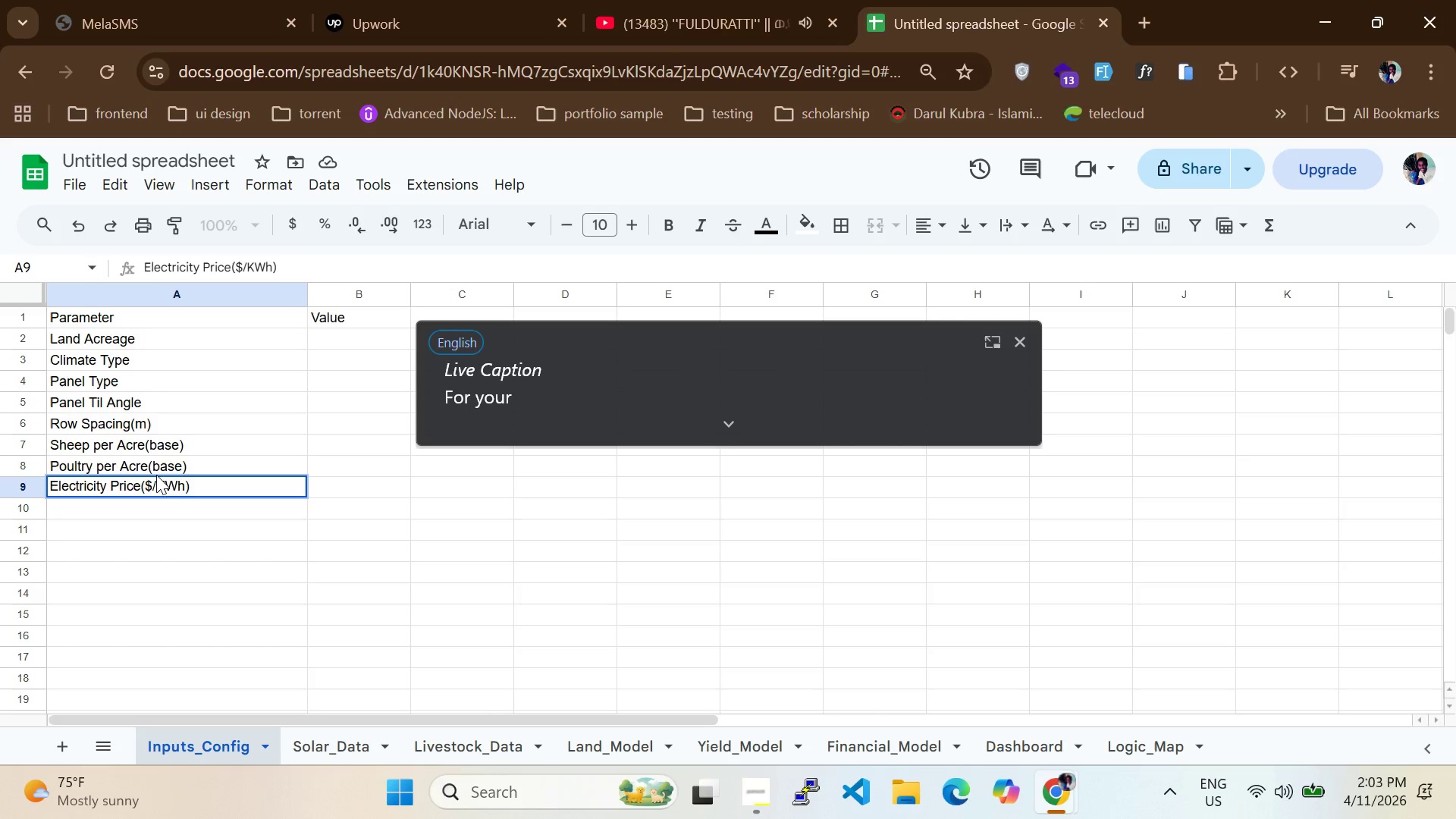 
left_click([155, 513])
 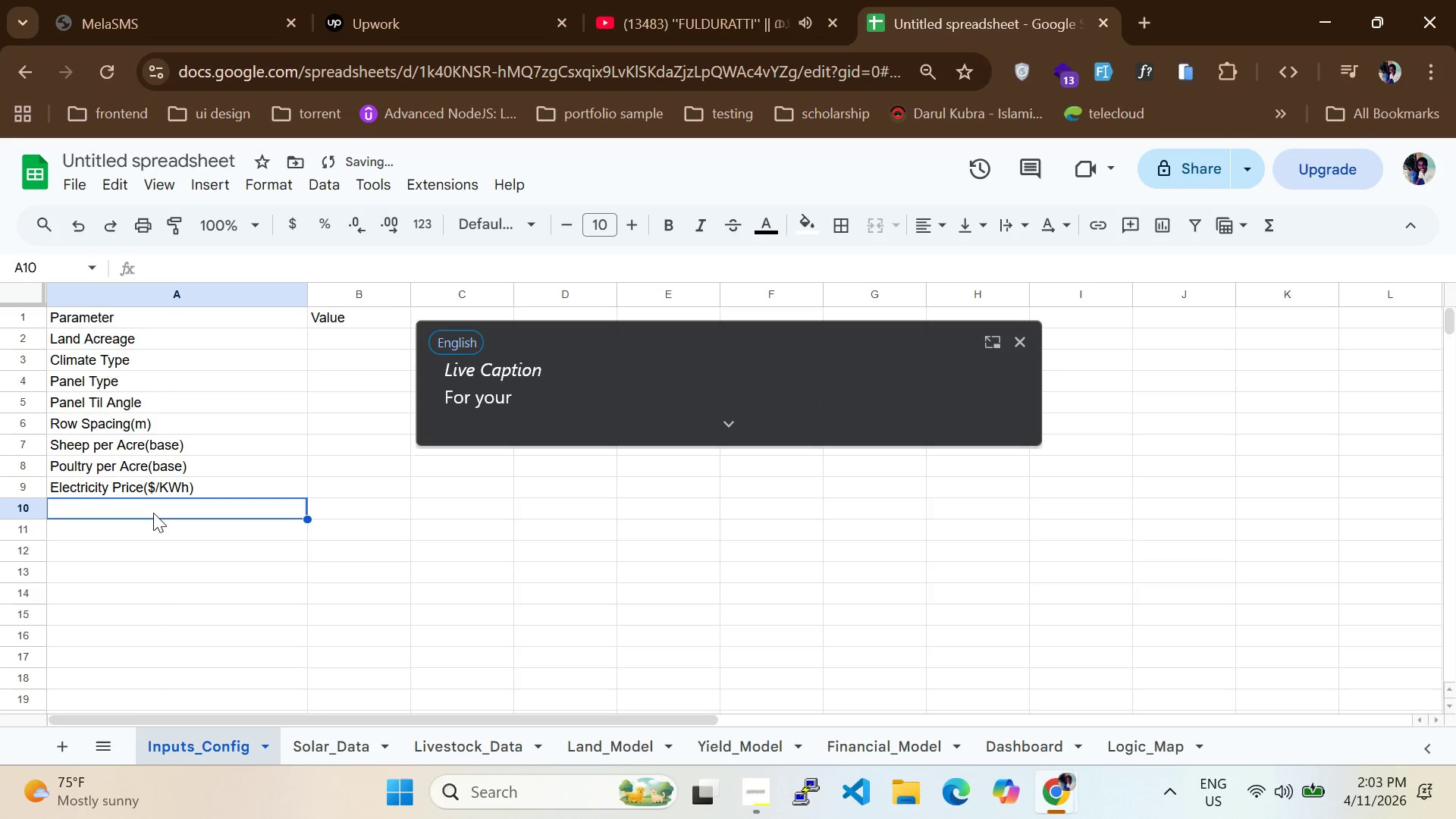 
key(CapsLock)
 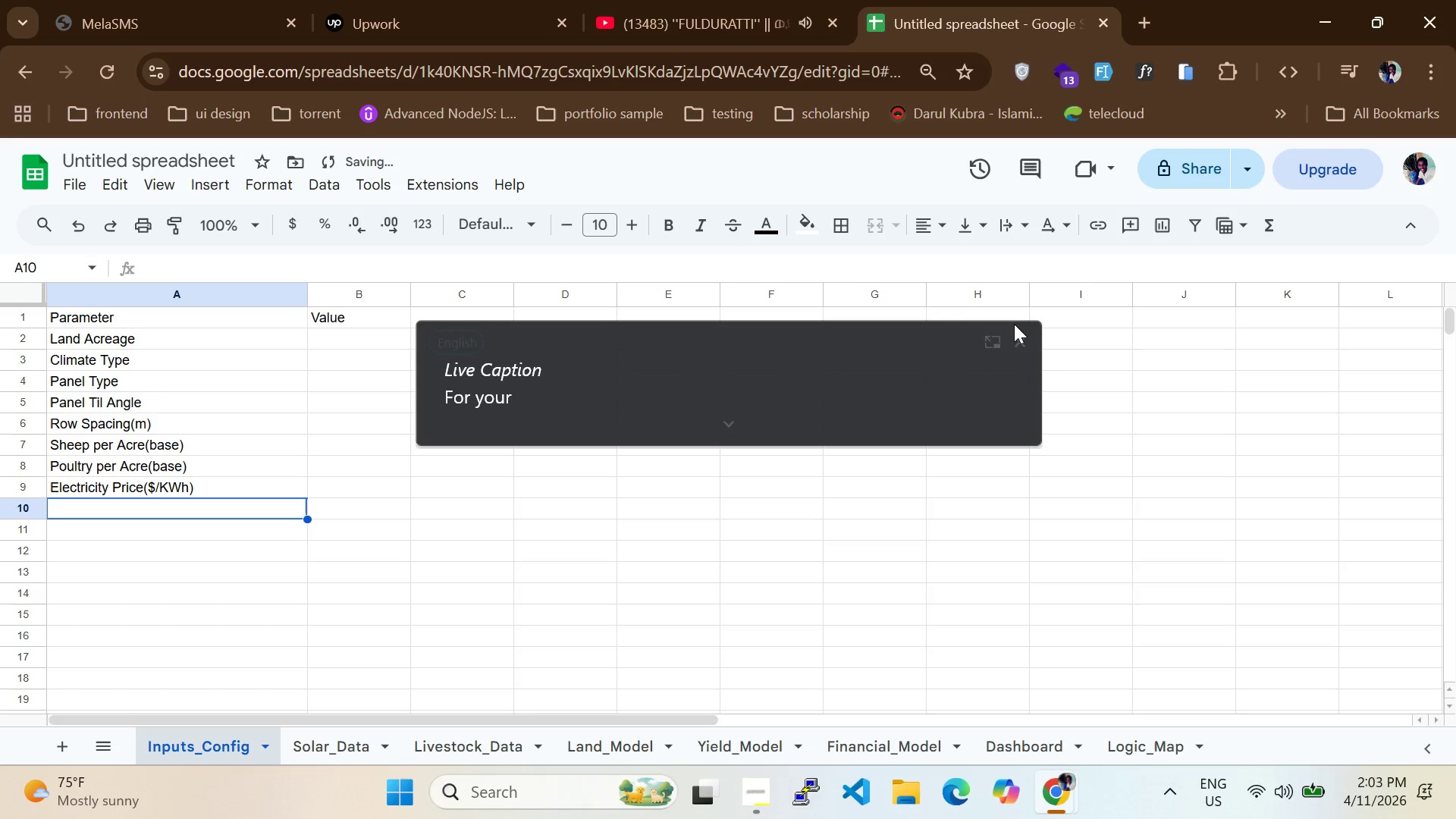 
left_click([1024, 331])
 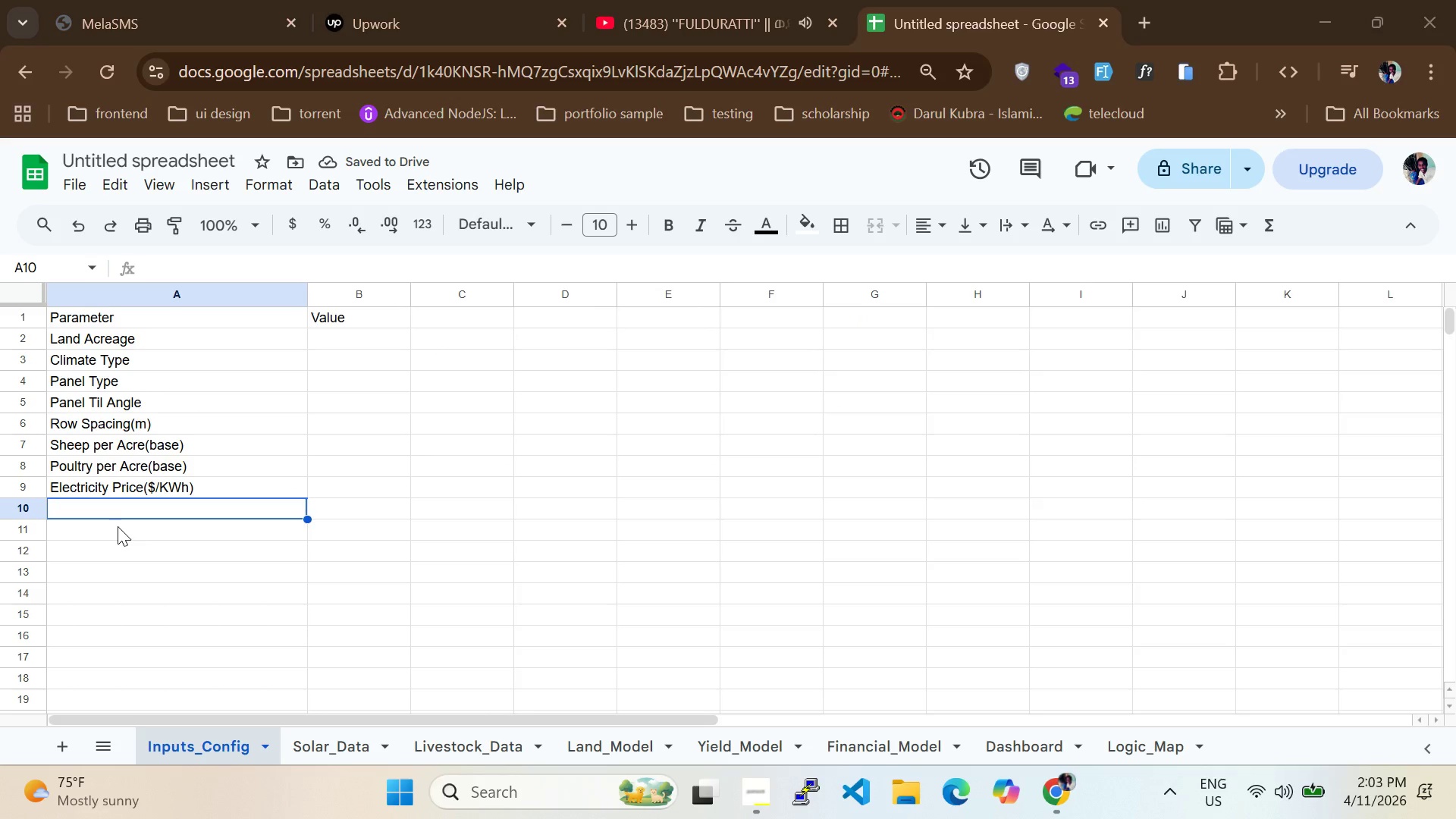 
left_click([122, 506])
 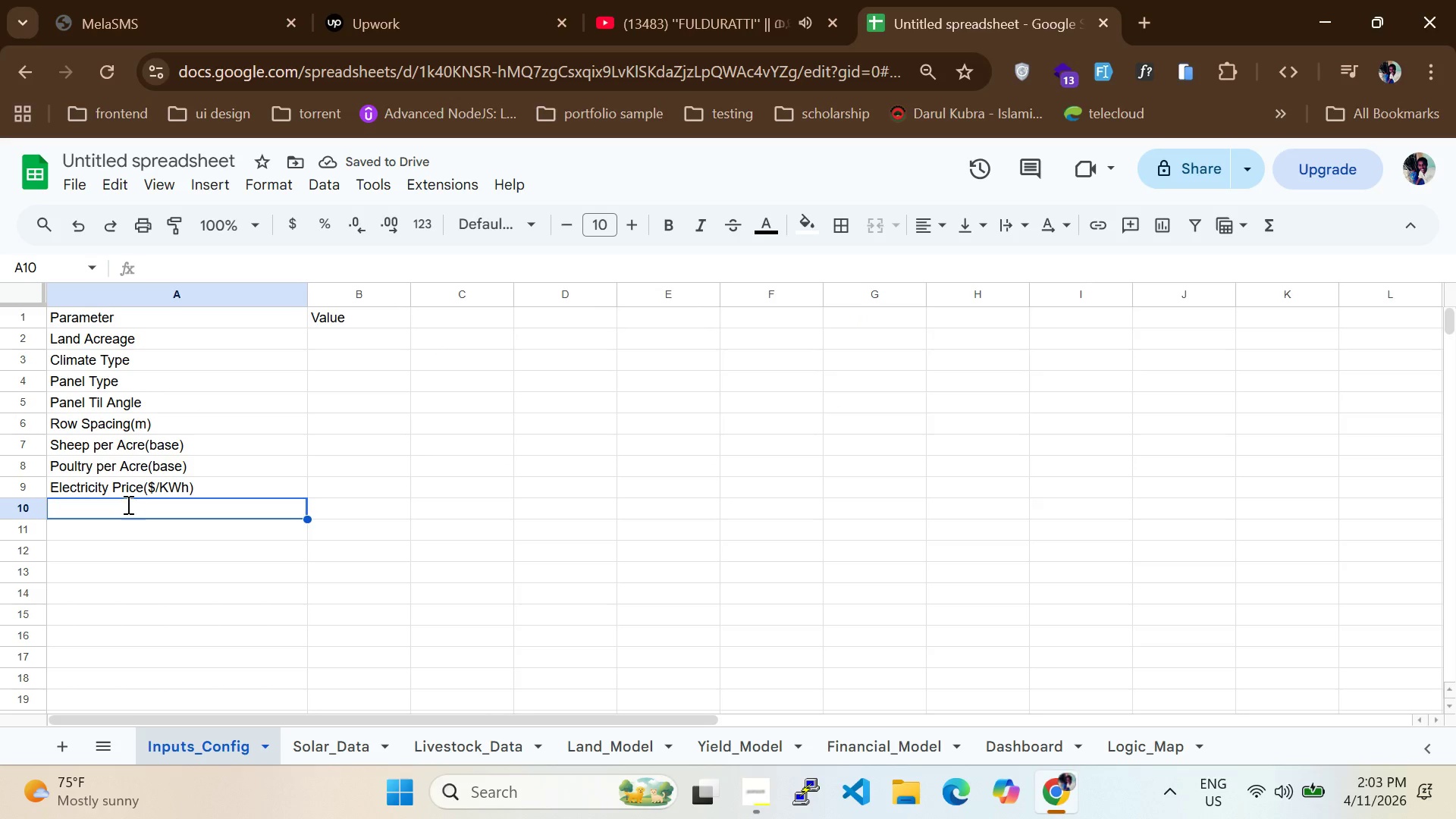 
type(Solar Install Cost($KWp))
 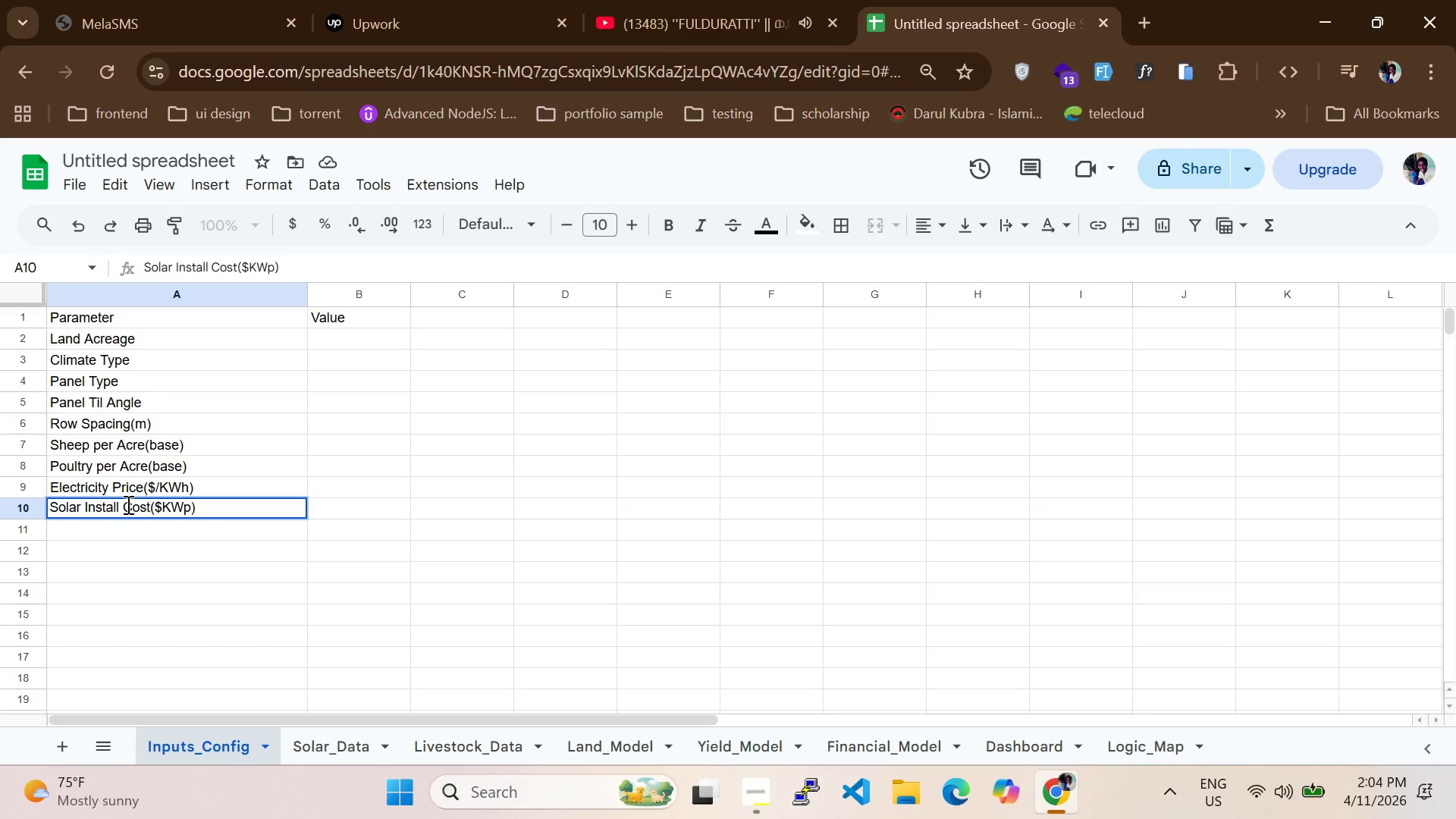 
left_click([105, 528])
 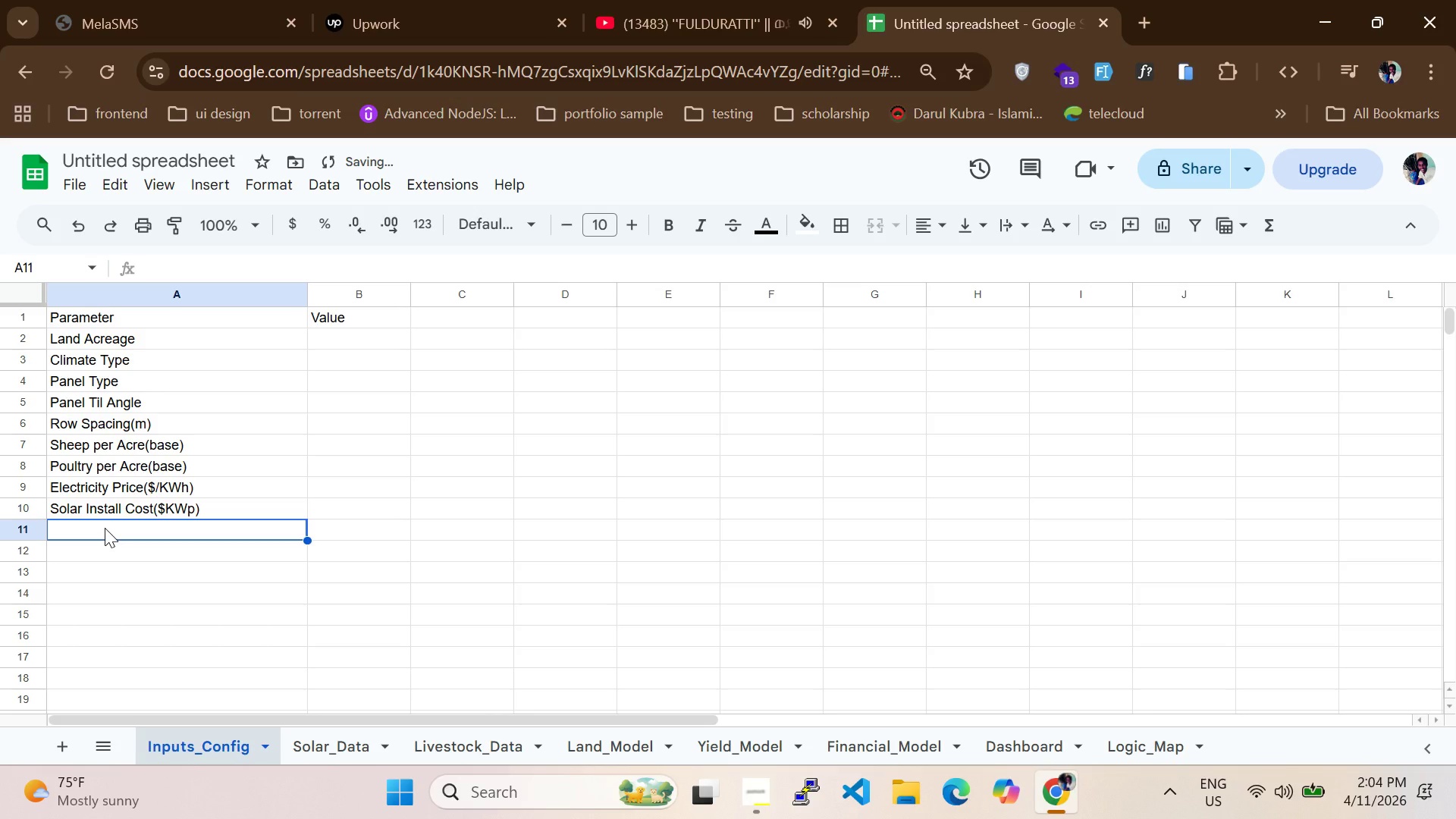 
type(Discount Rate(%))
 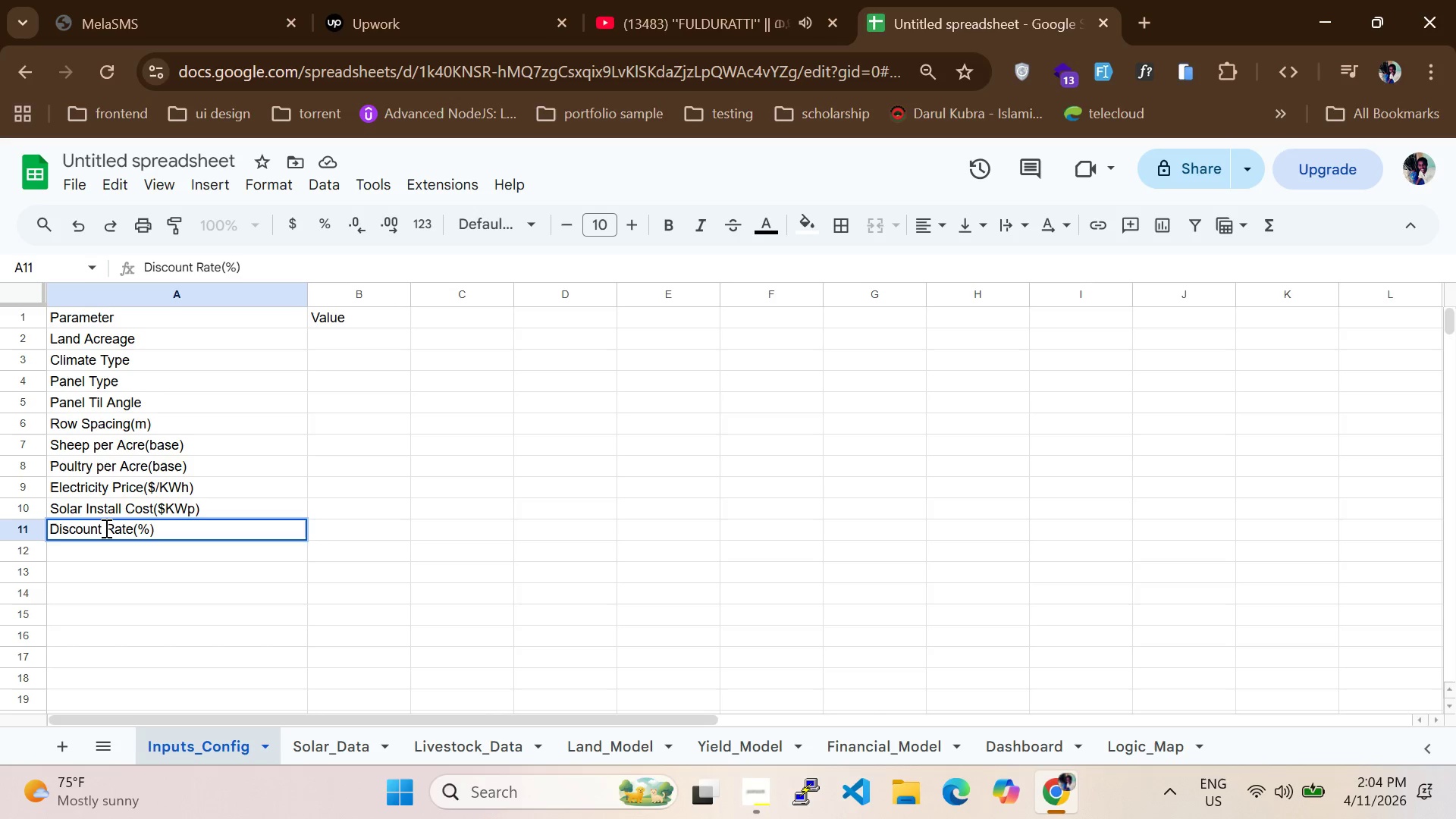 